 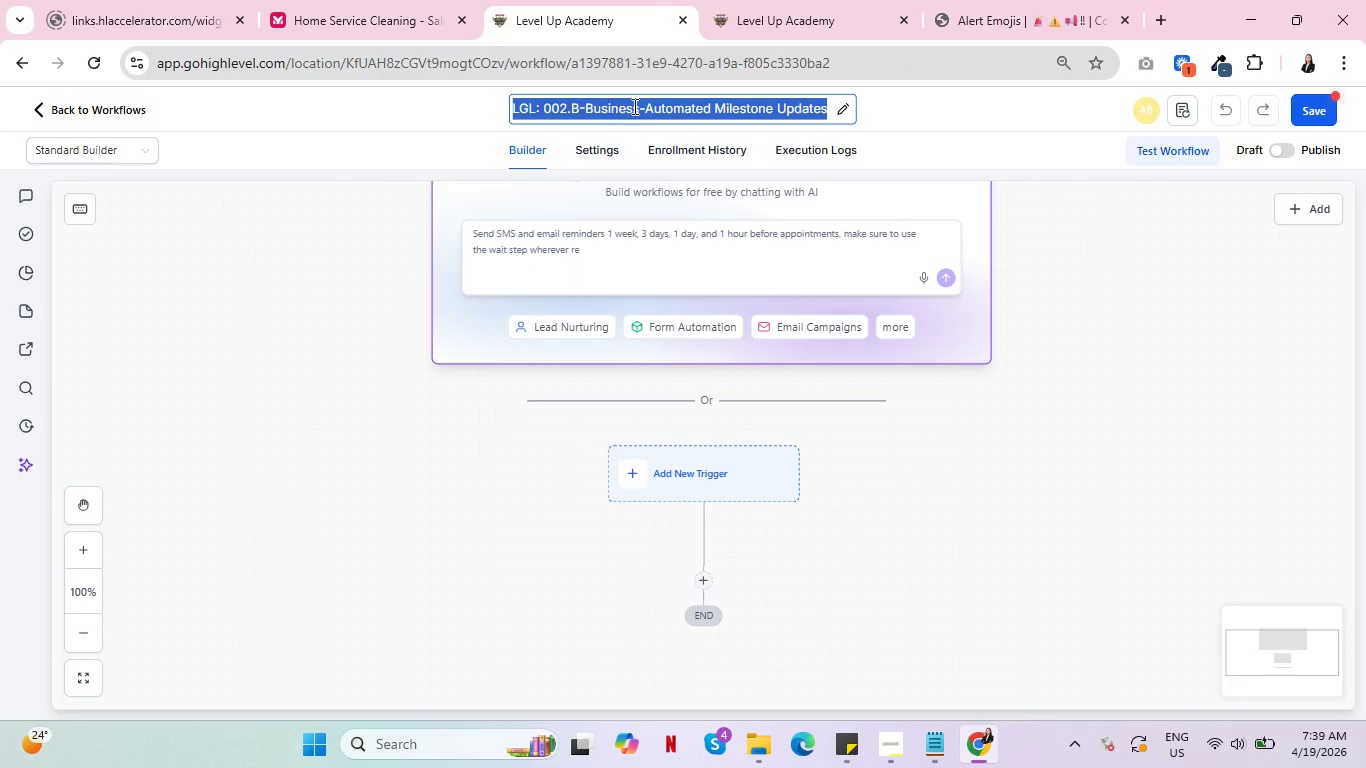 
triple_click([637, 106])
 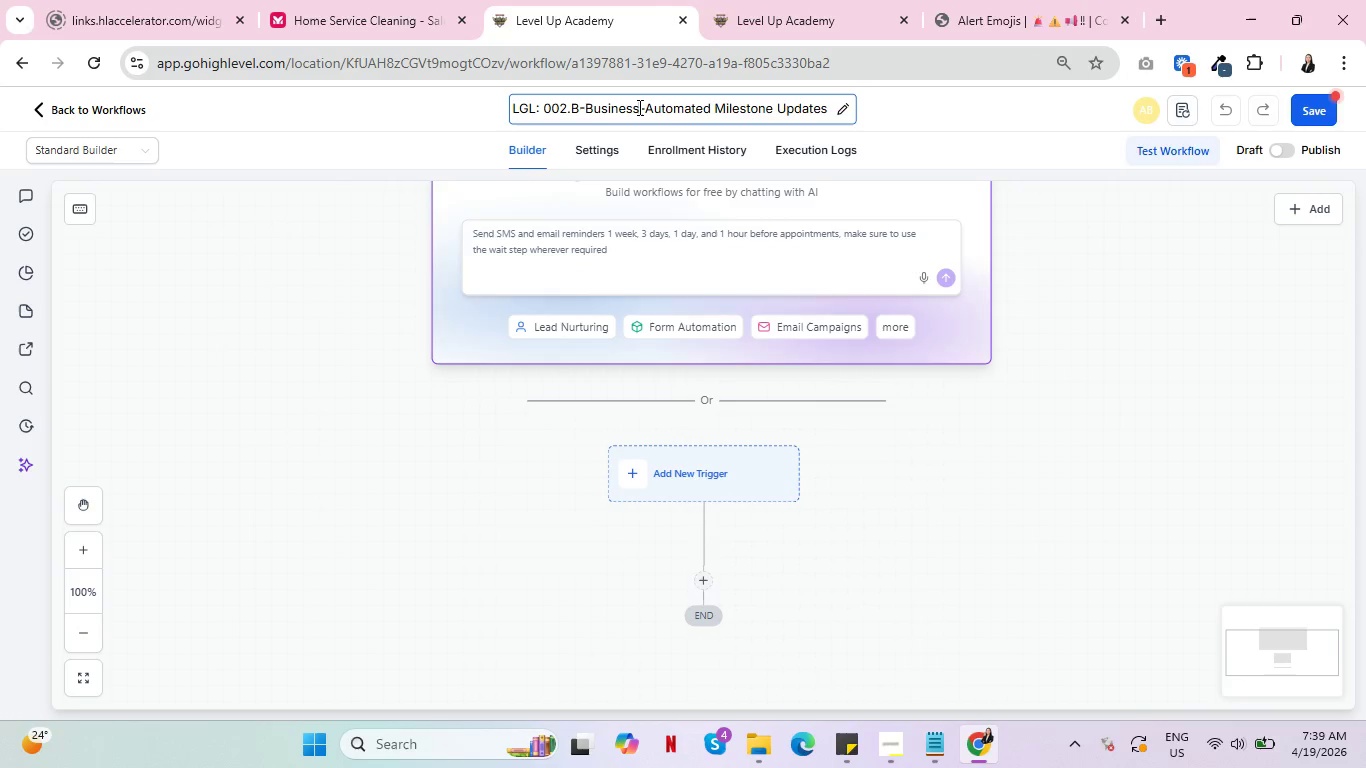 
left_click_drag(start_coordinate=[638, 107], to_coordinate=[585, 107])
 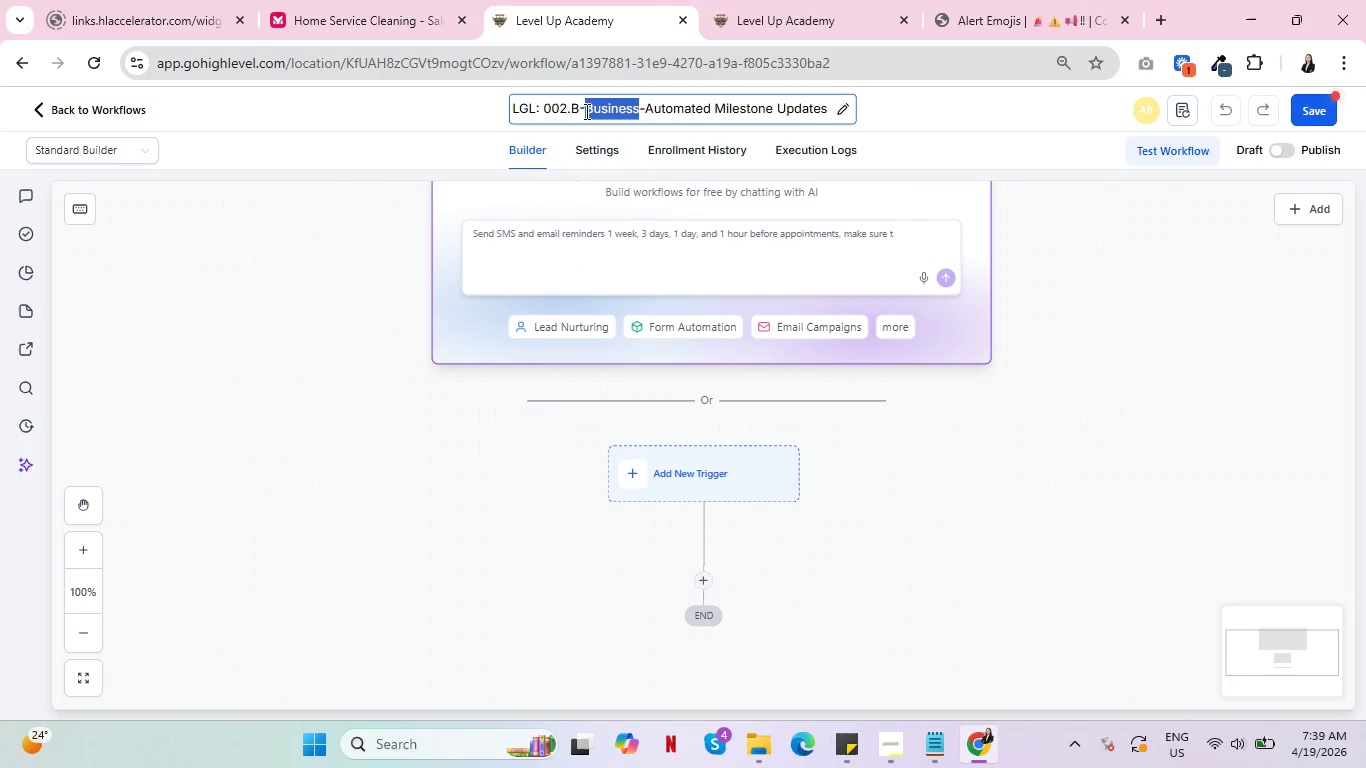 
key(Control+V)
 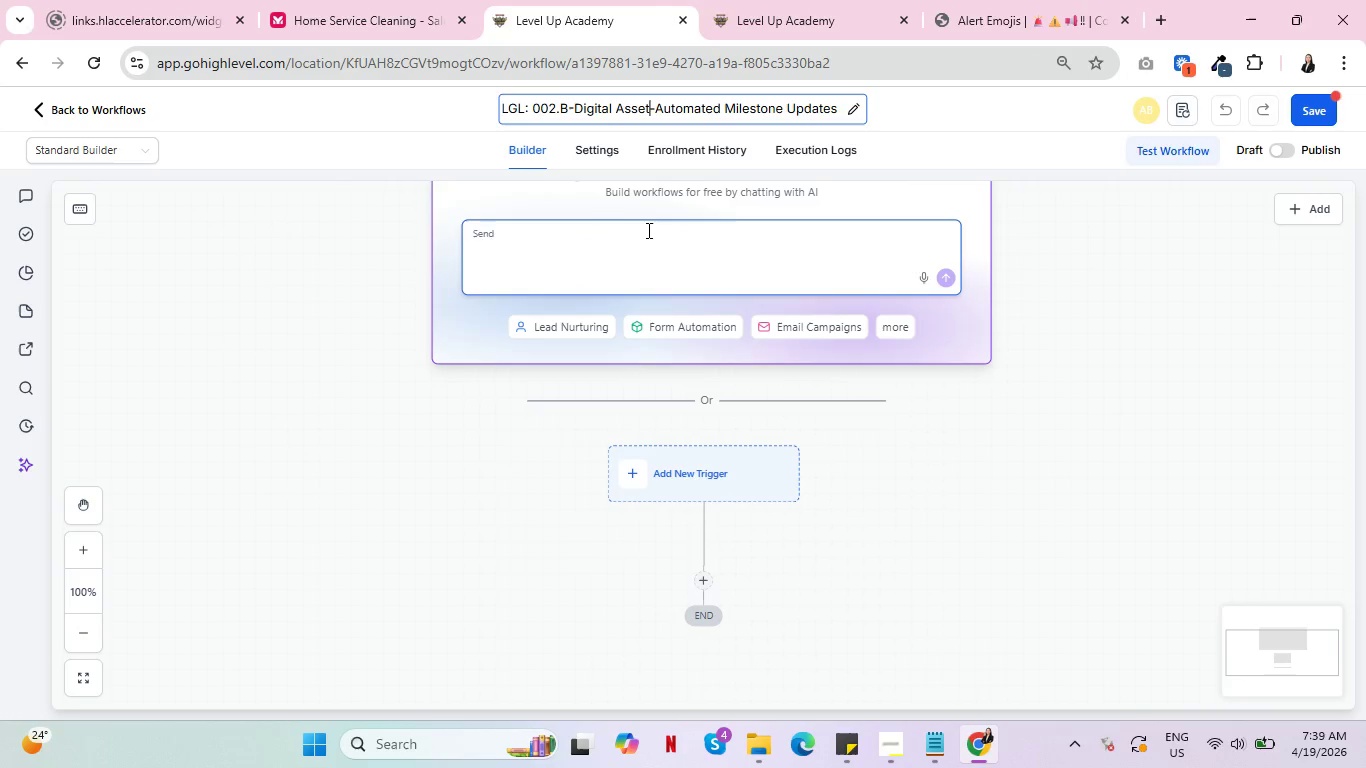 
key(Enter)
 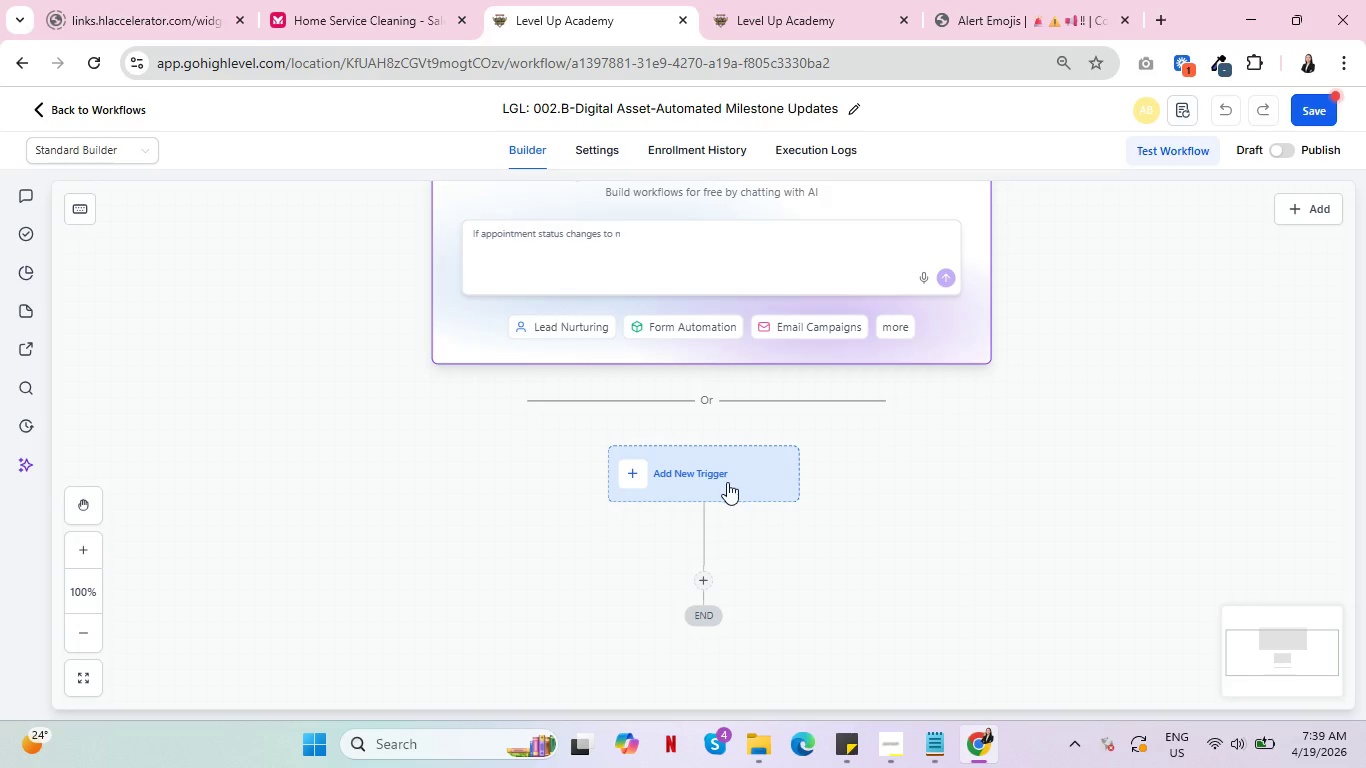 
left_click([709, 472])
 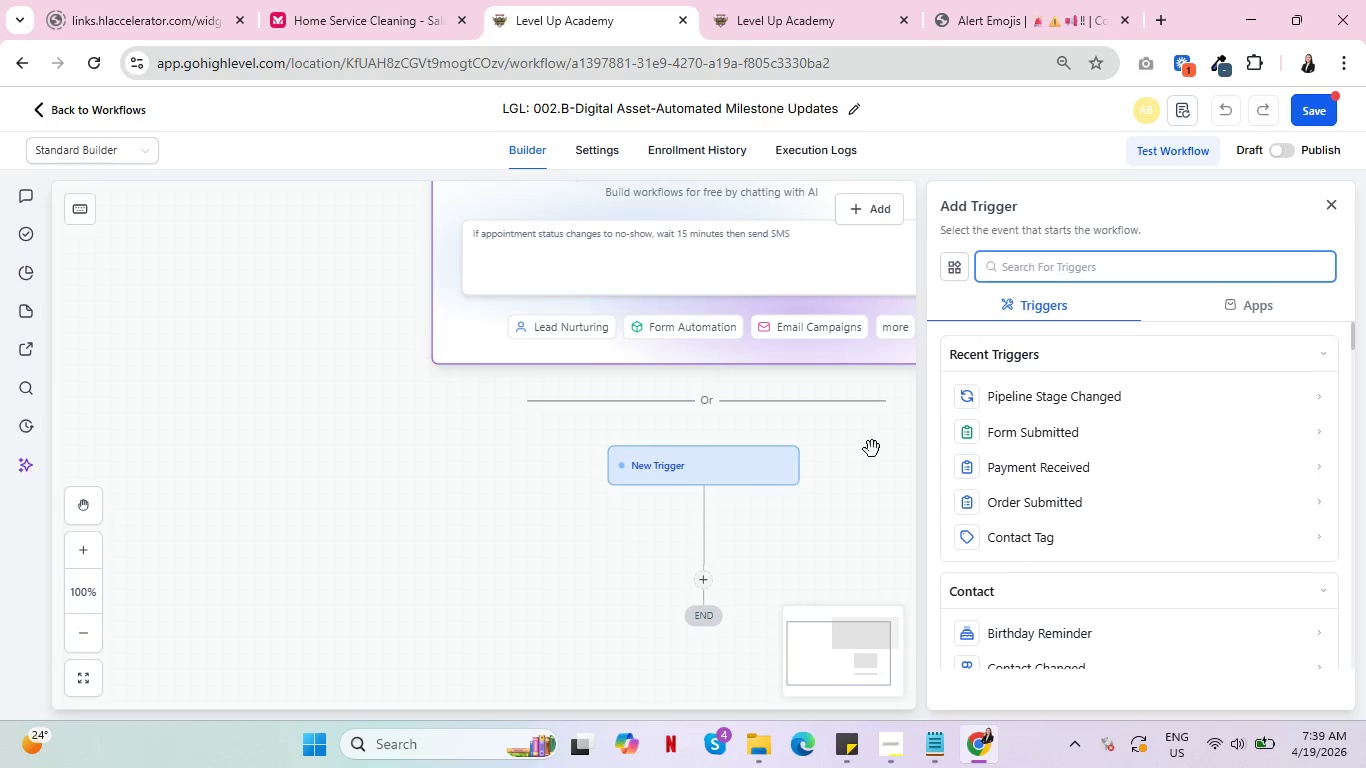 
left_click([1075, 395])
 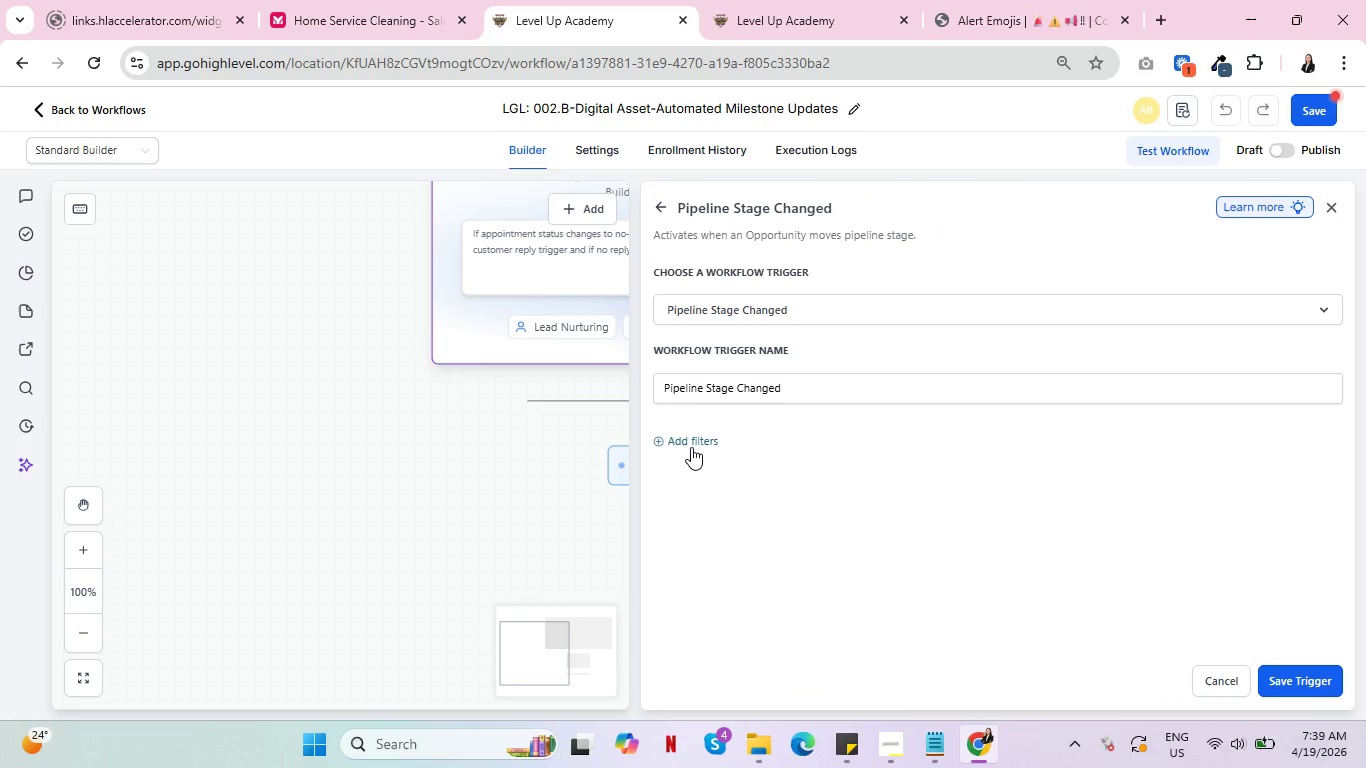 
left_click([700, 440])
 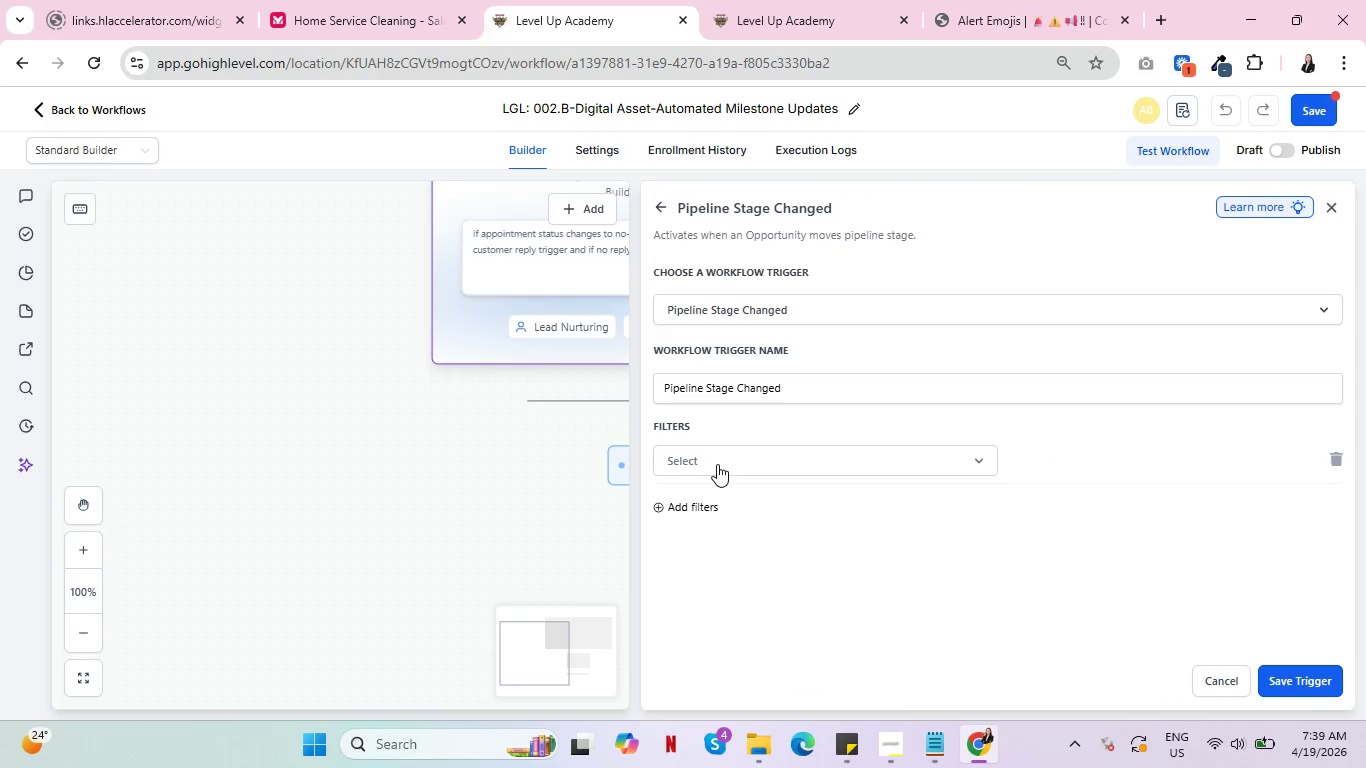 
left_click([786, 460])
 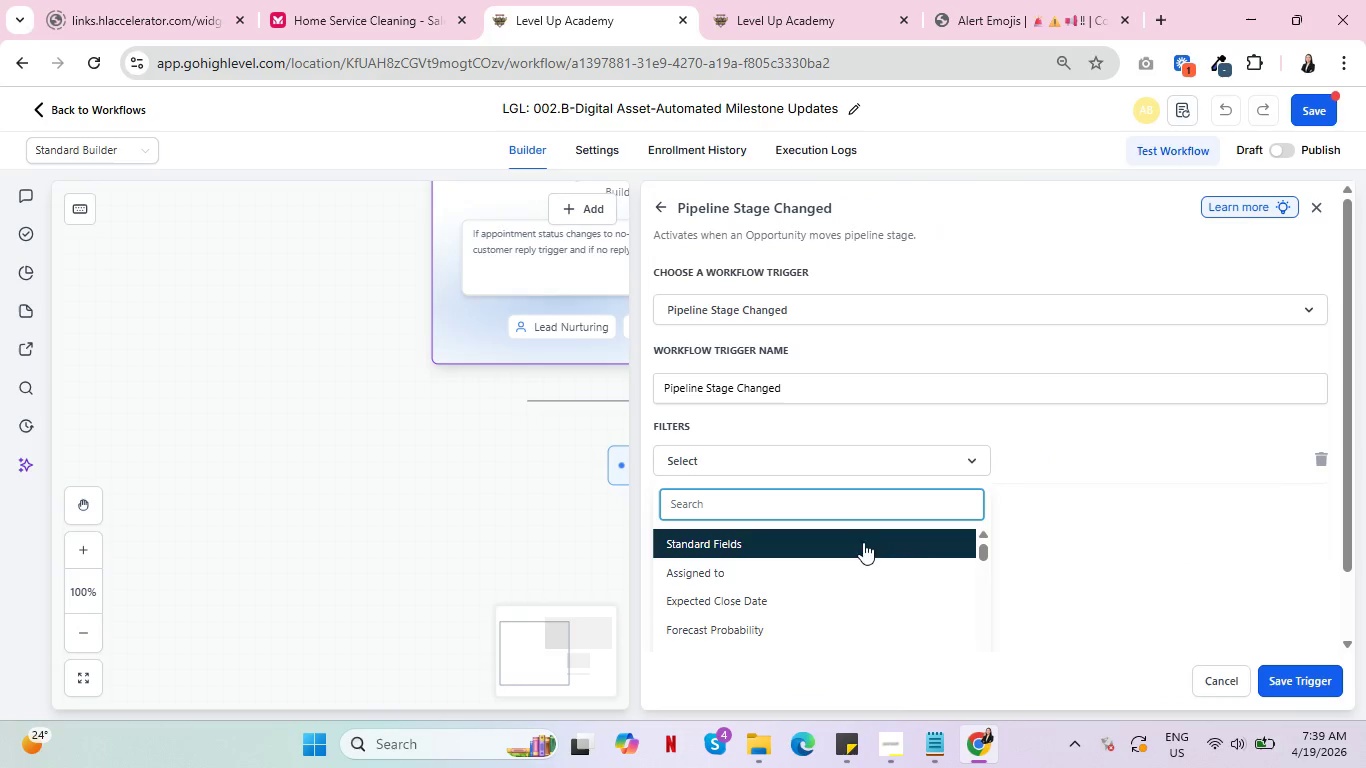 
scroll: coordinate [1104, 539], scroll_direction: down, amount: 2.0
 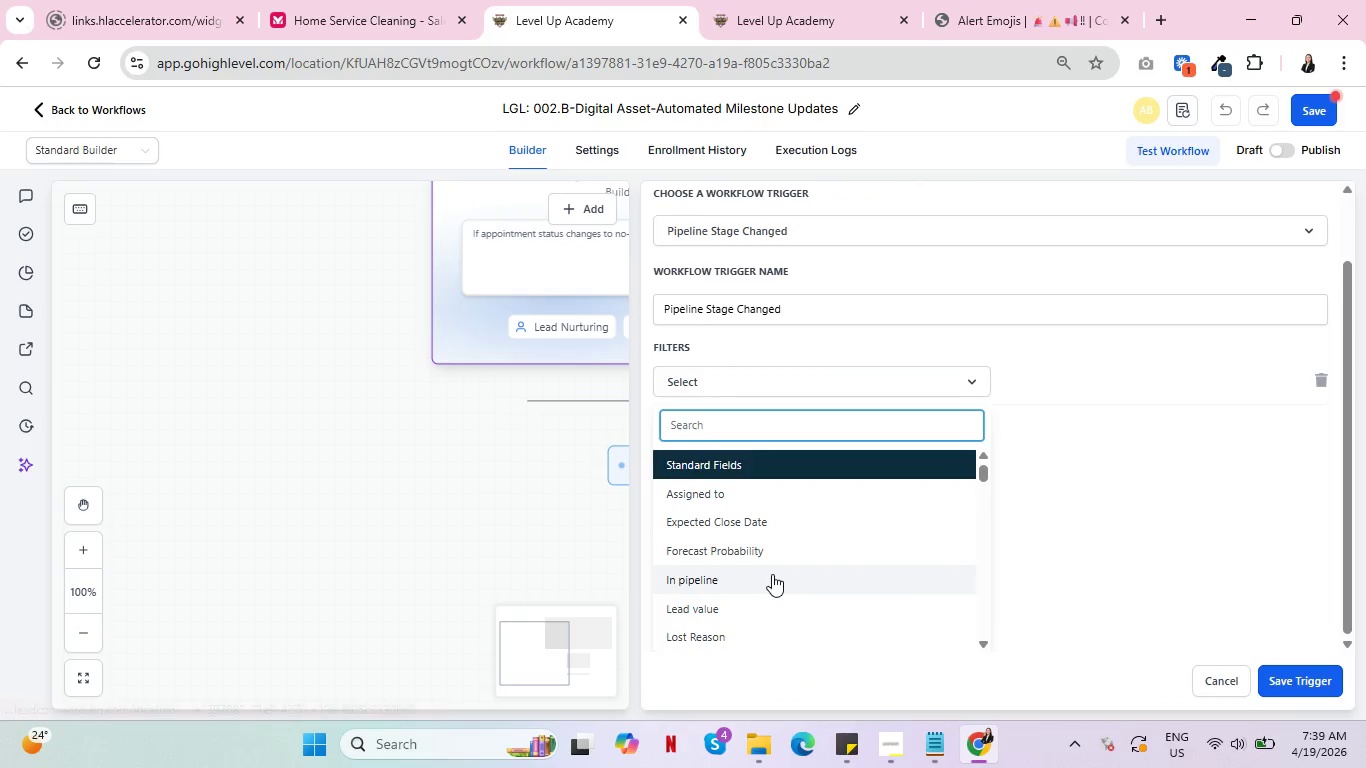 
left_click([772, 574])
 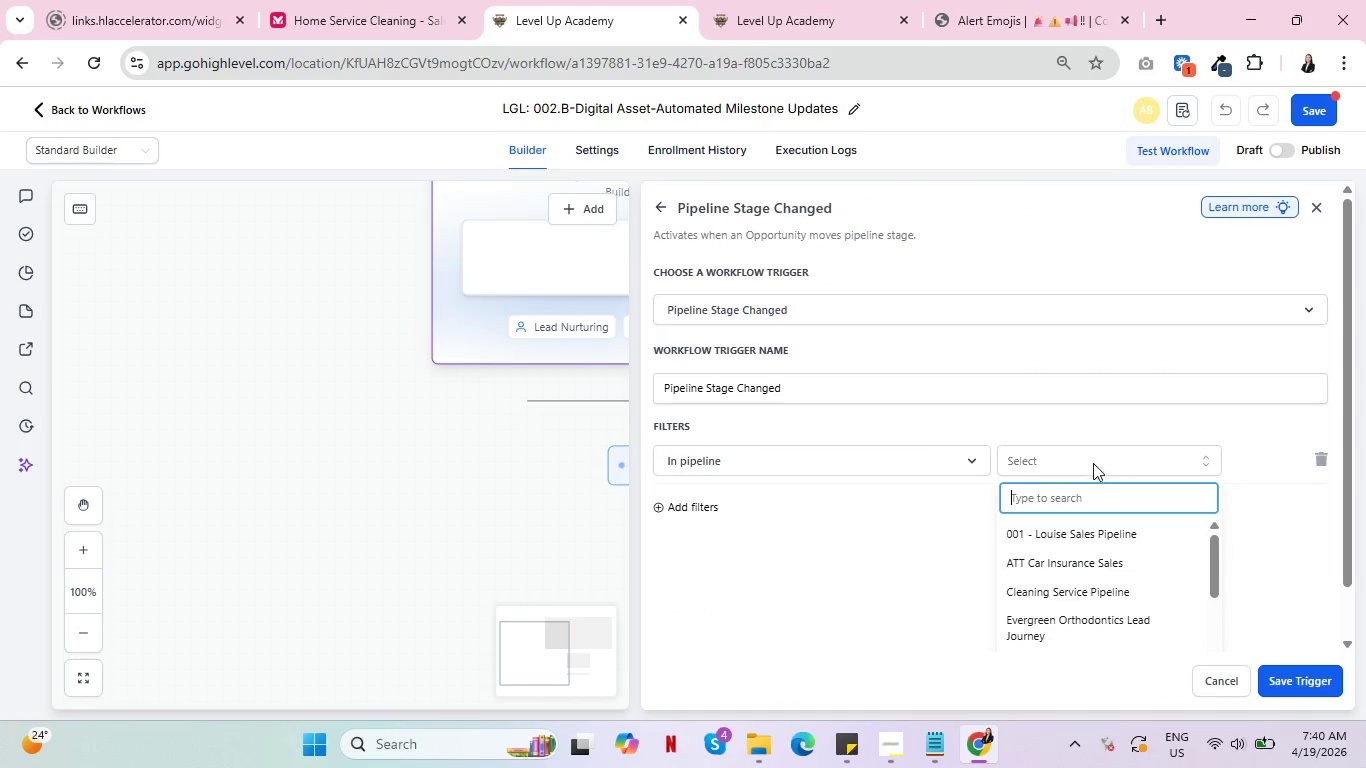 
scroll: coordinate [1099, 558], scroll_direction: down, amount: 2.0
 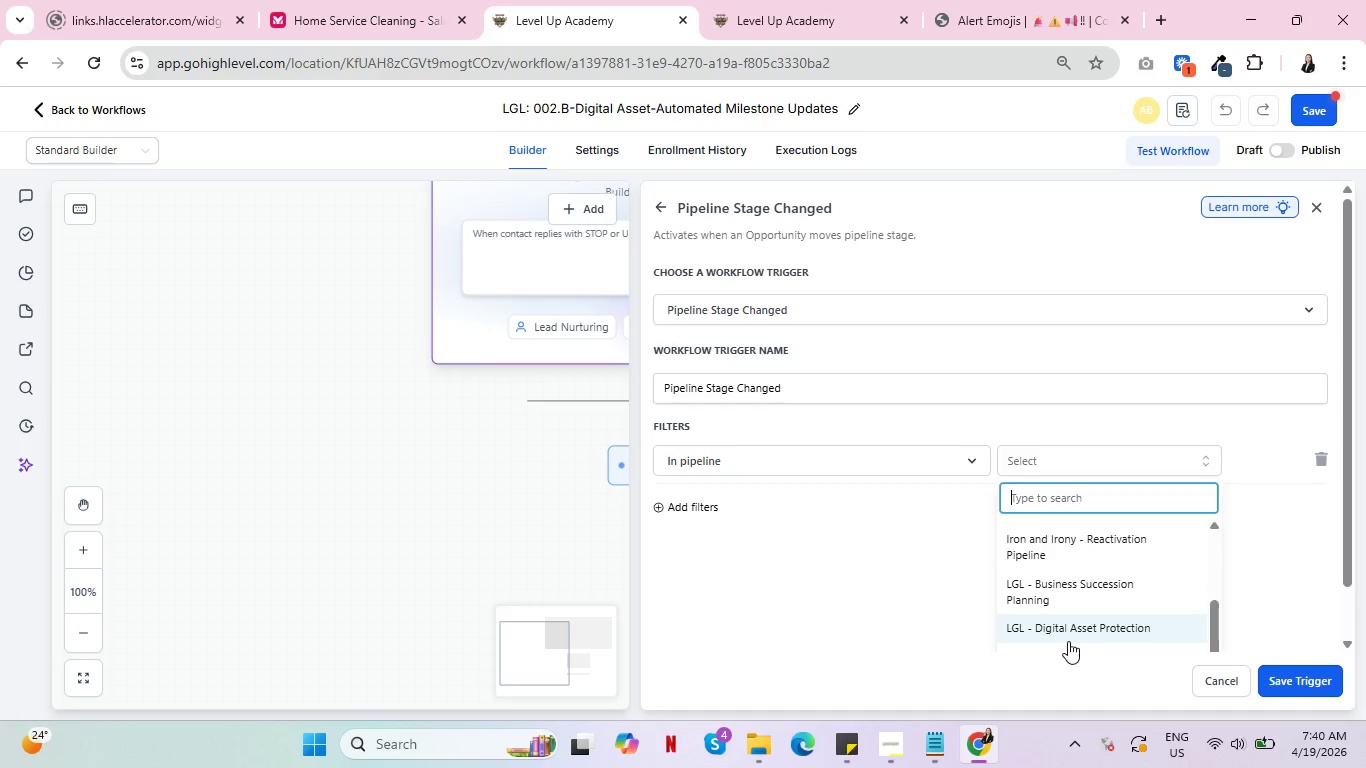 
left_click([1082, 621])
 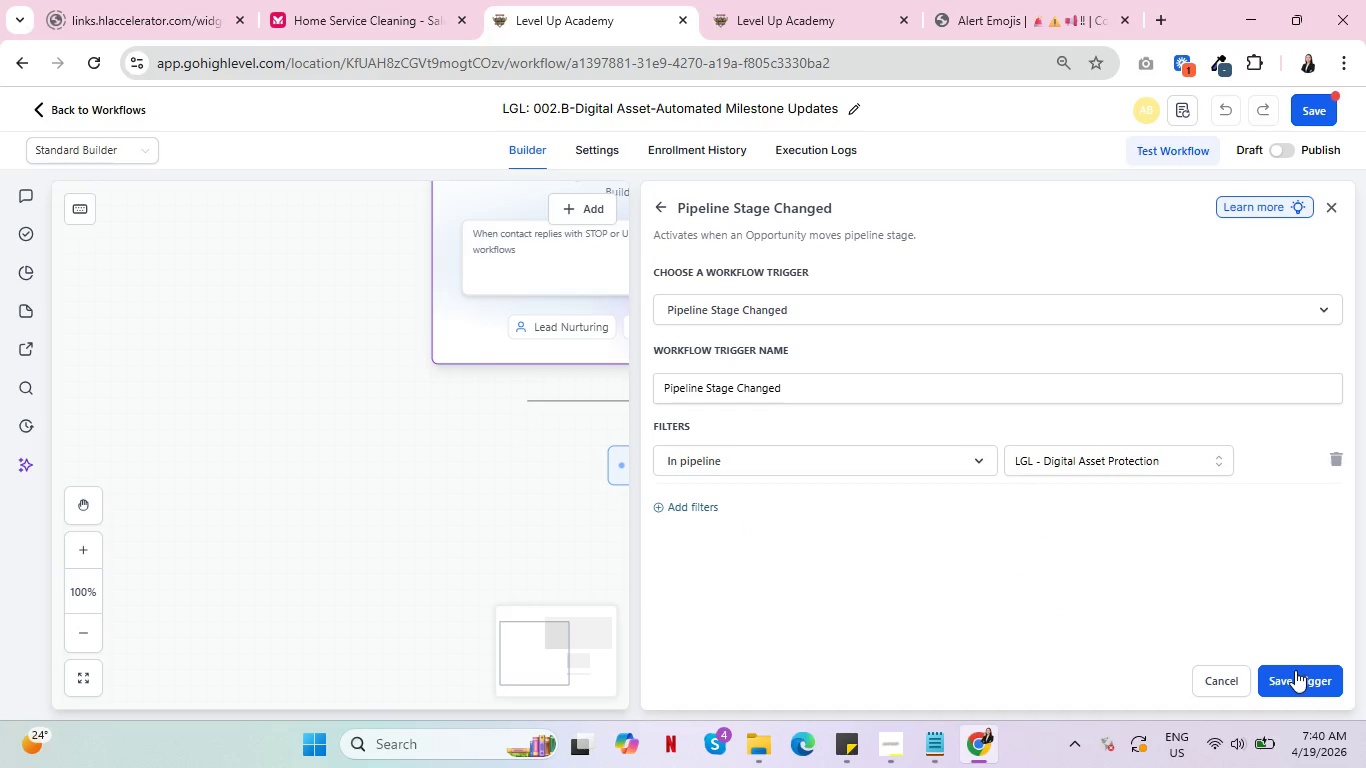 
left_click([1294, 673])
 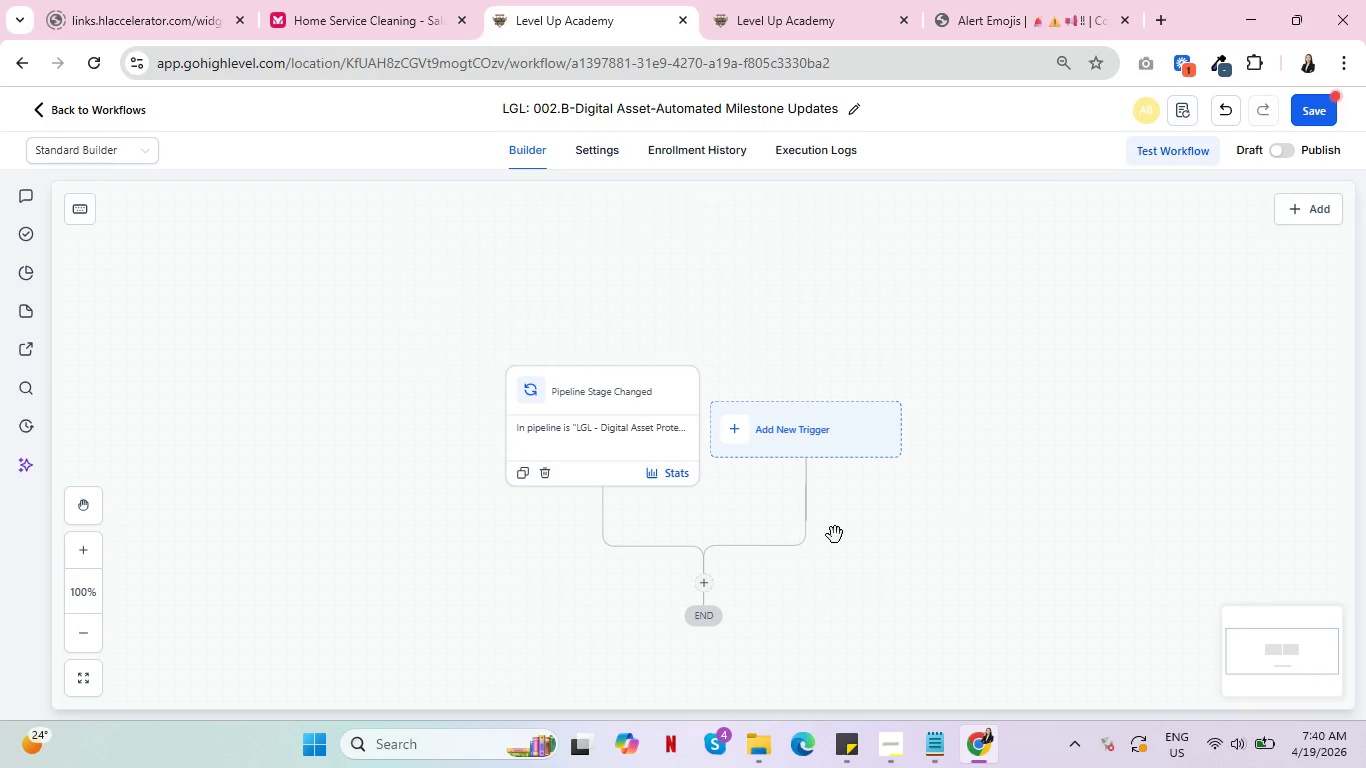 
scroll: coordinate [828, 543], scroll_direction: down, amount: 2.0
 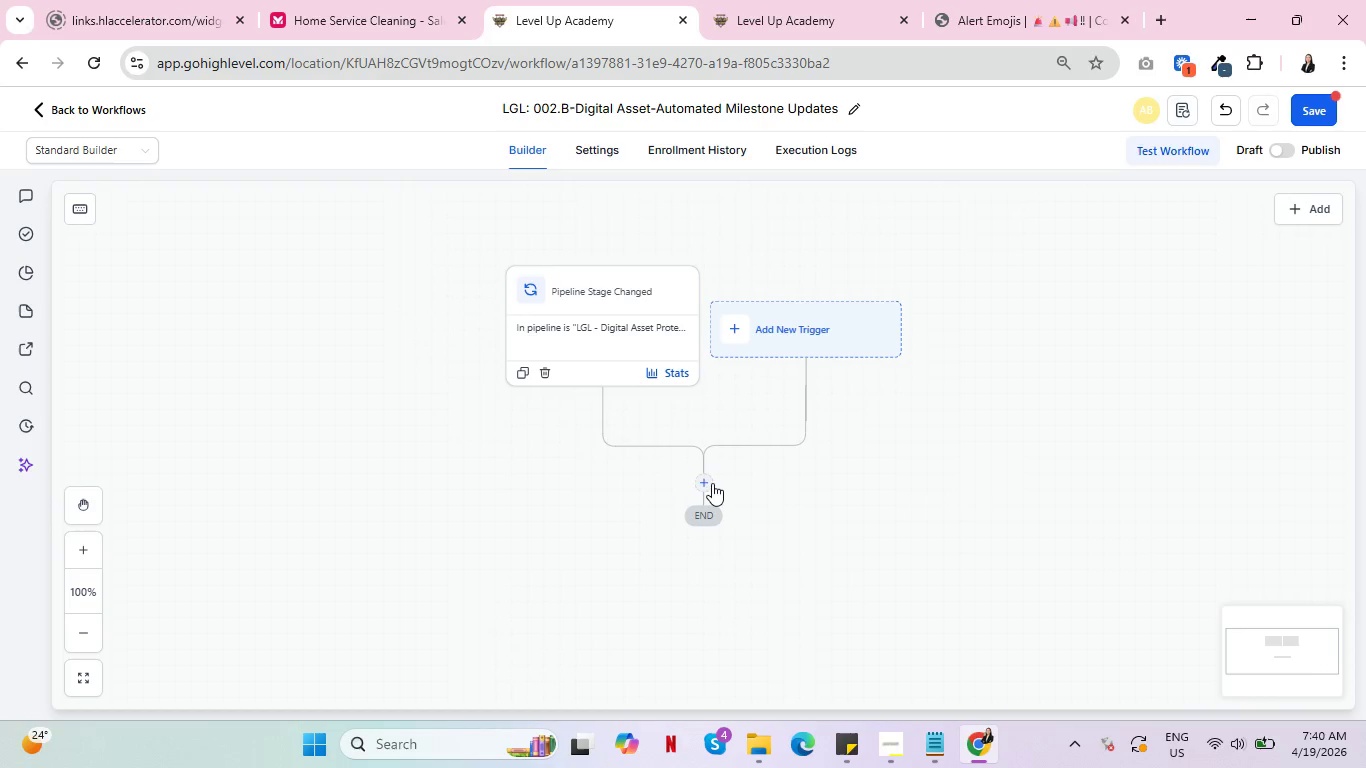 
left_click([710, 484])
 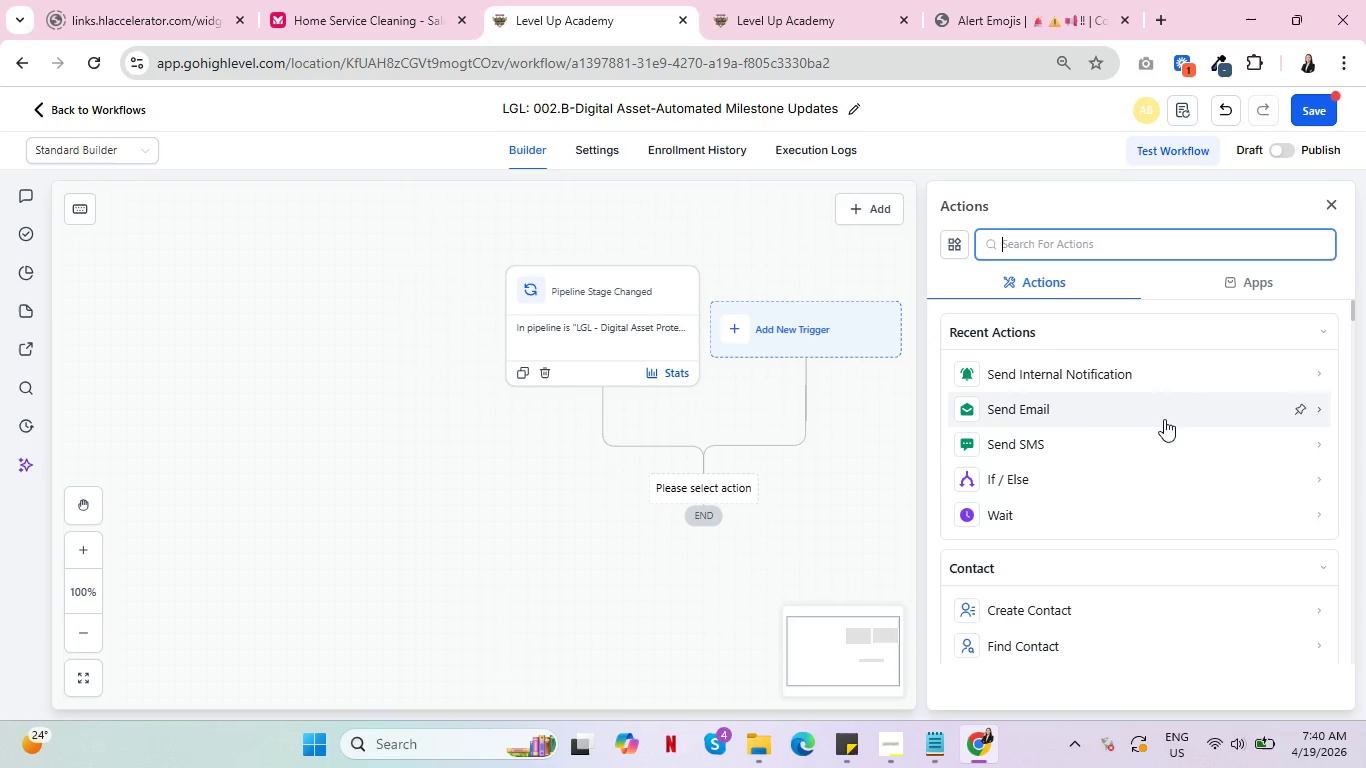 
left_click([1005, 476])
 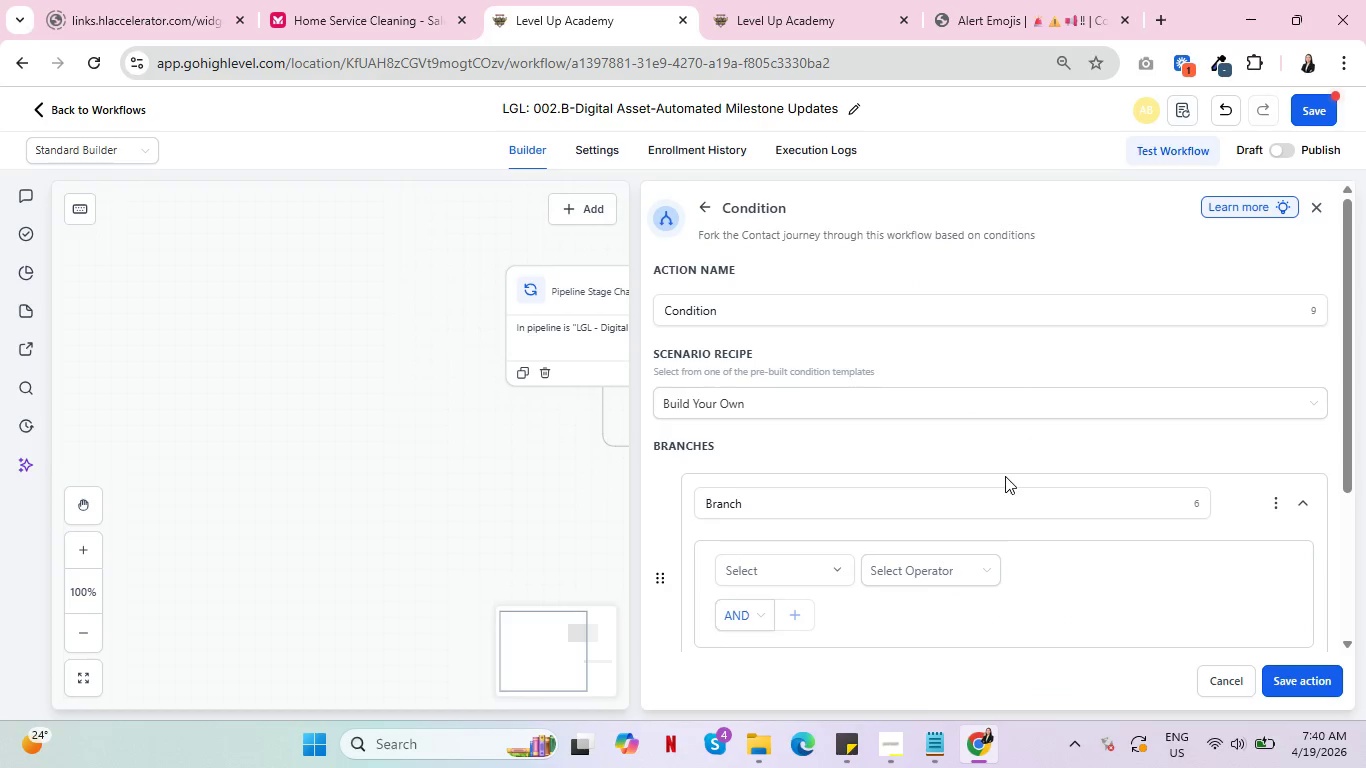 
scroll: coordinate [1098, 465], scroll_direction: down, amount: 2.0
 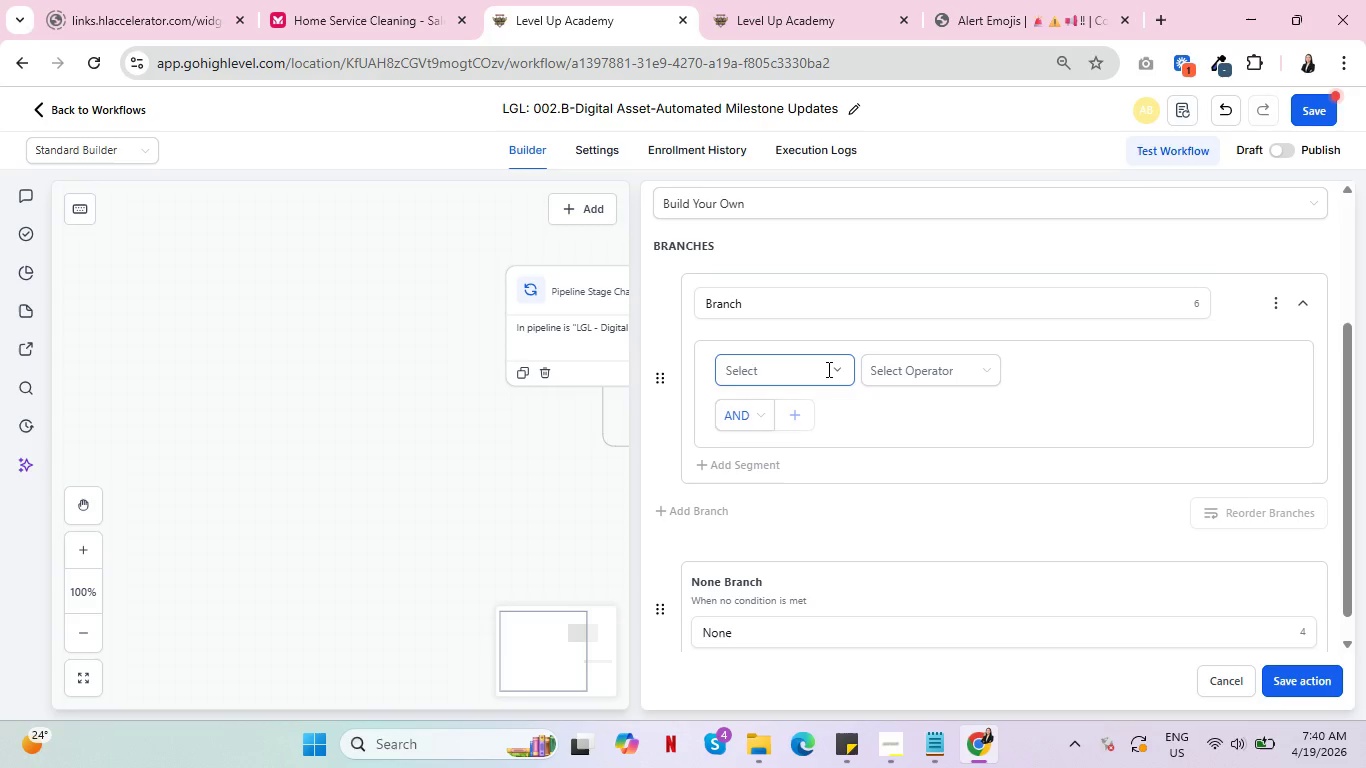 
scroll: coordinate [934, 369], scroll_direction: up, amount: 2.0
 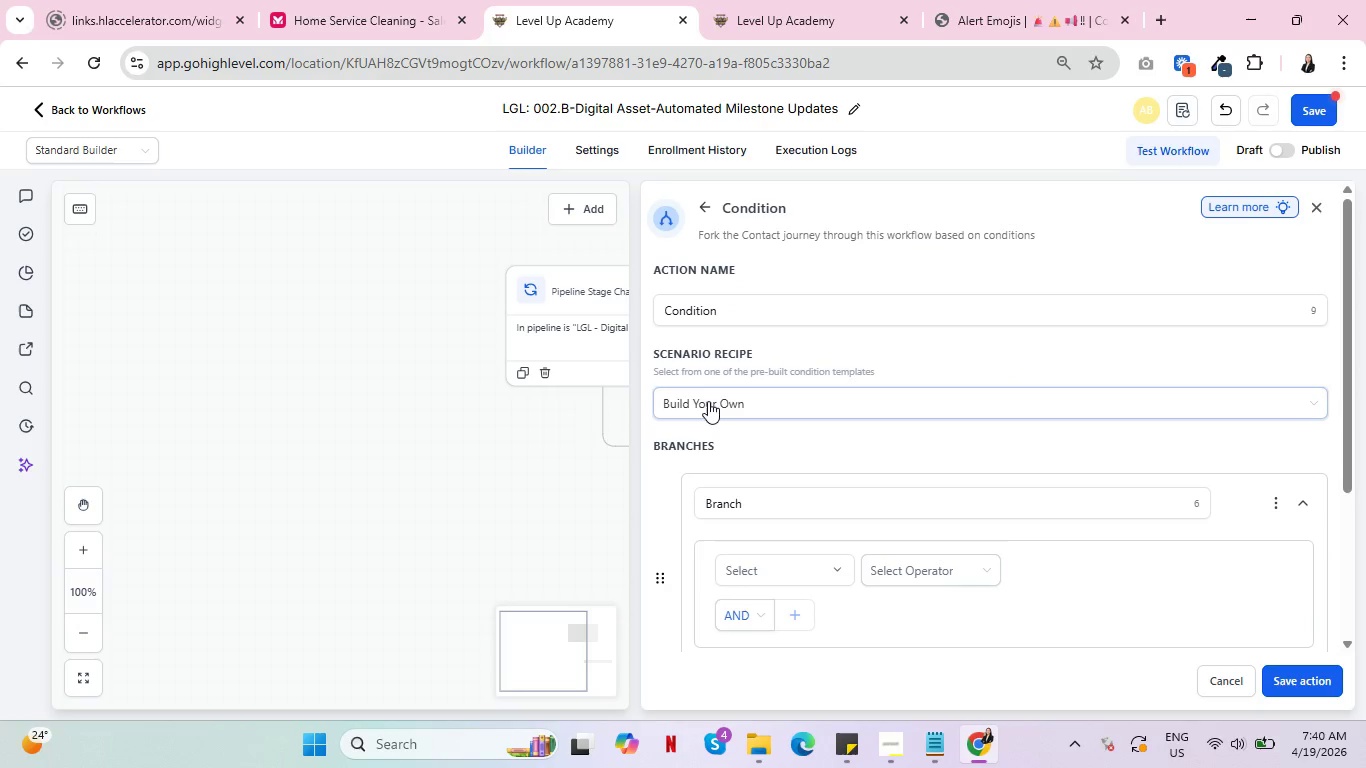 
left_click([711, 402])
 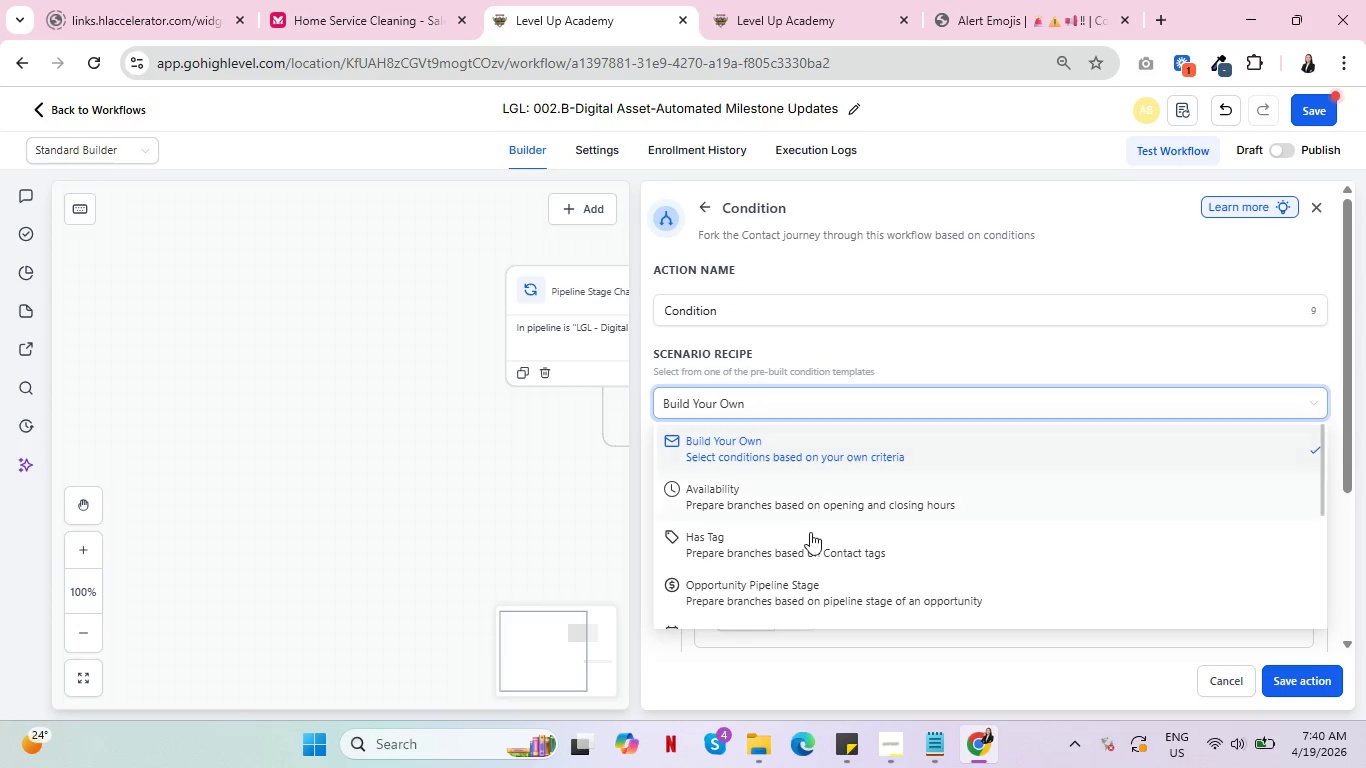 
left_click([806, 543])
 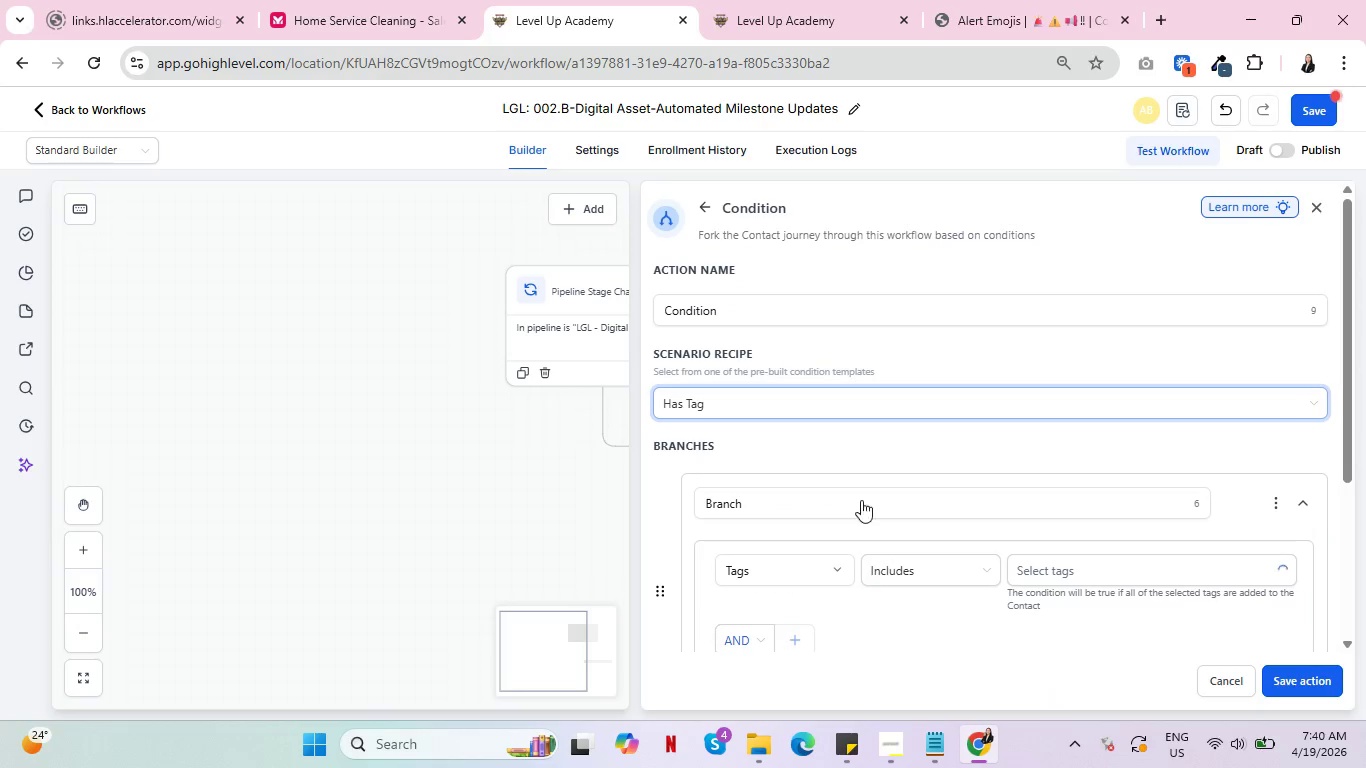 
scroll: coordinate [1051, 457], scroll_direction: down, amount: 2.0
 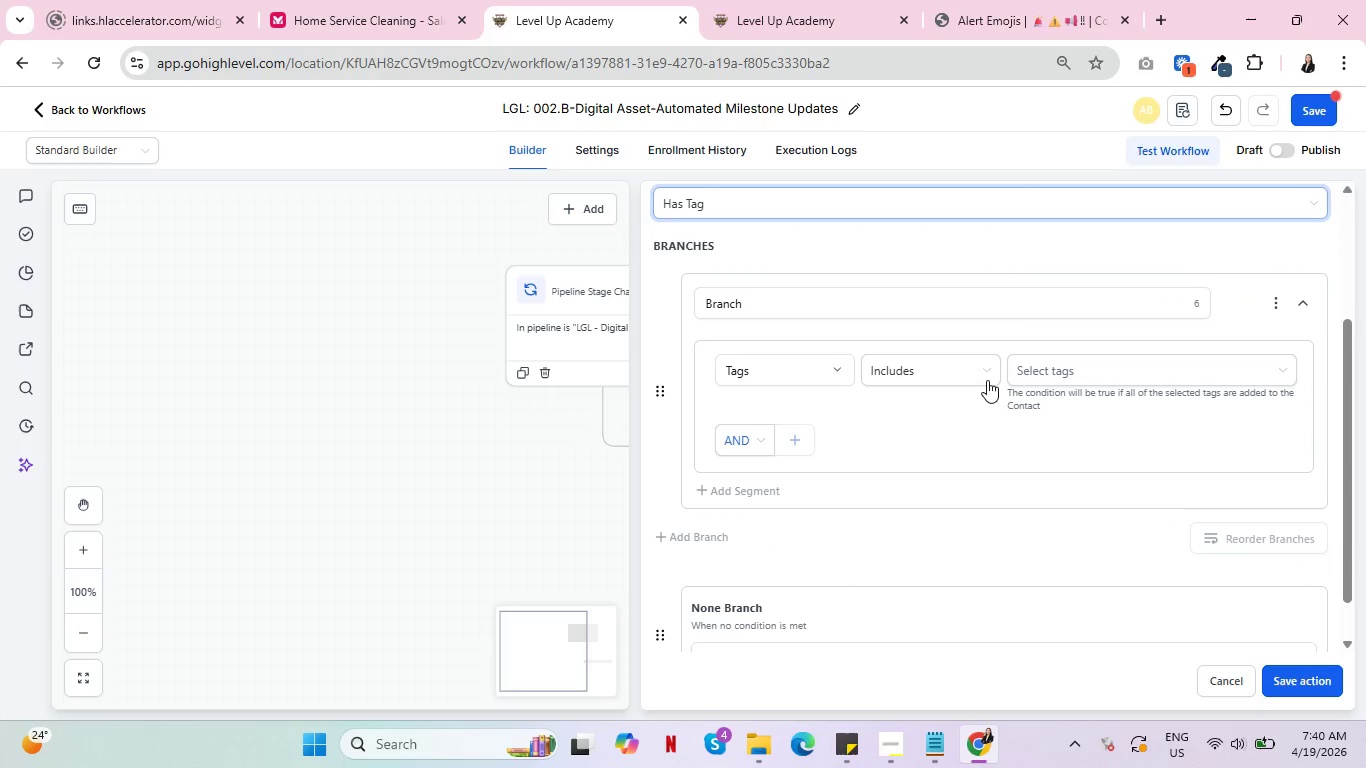 
left_click([987, 370])
 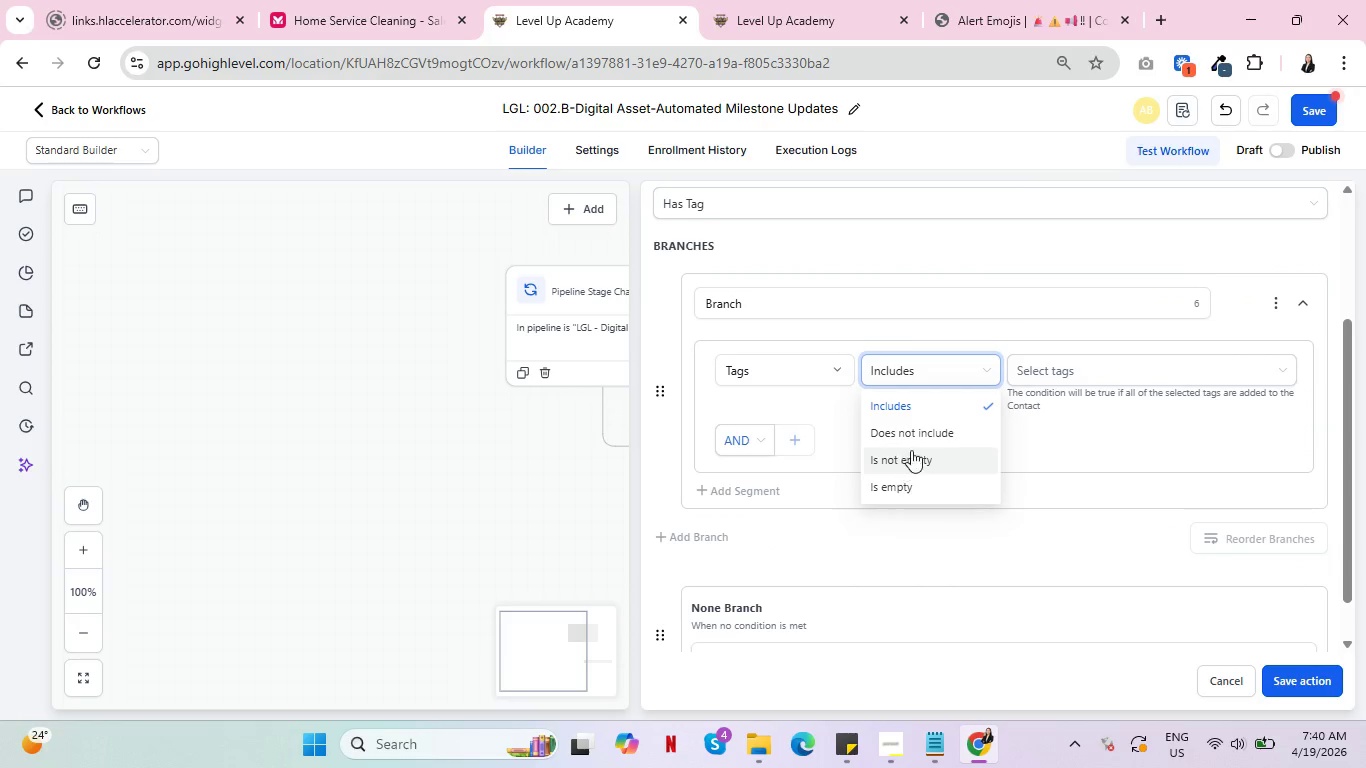 
left_click([1121, 361])
 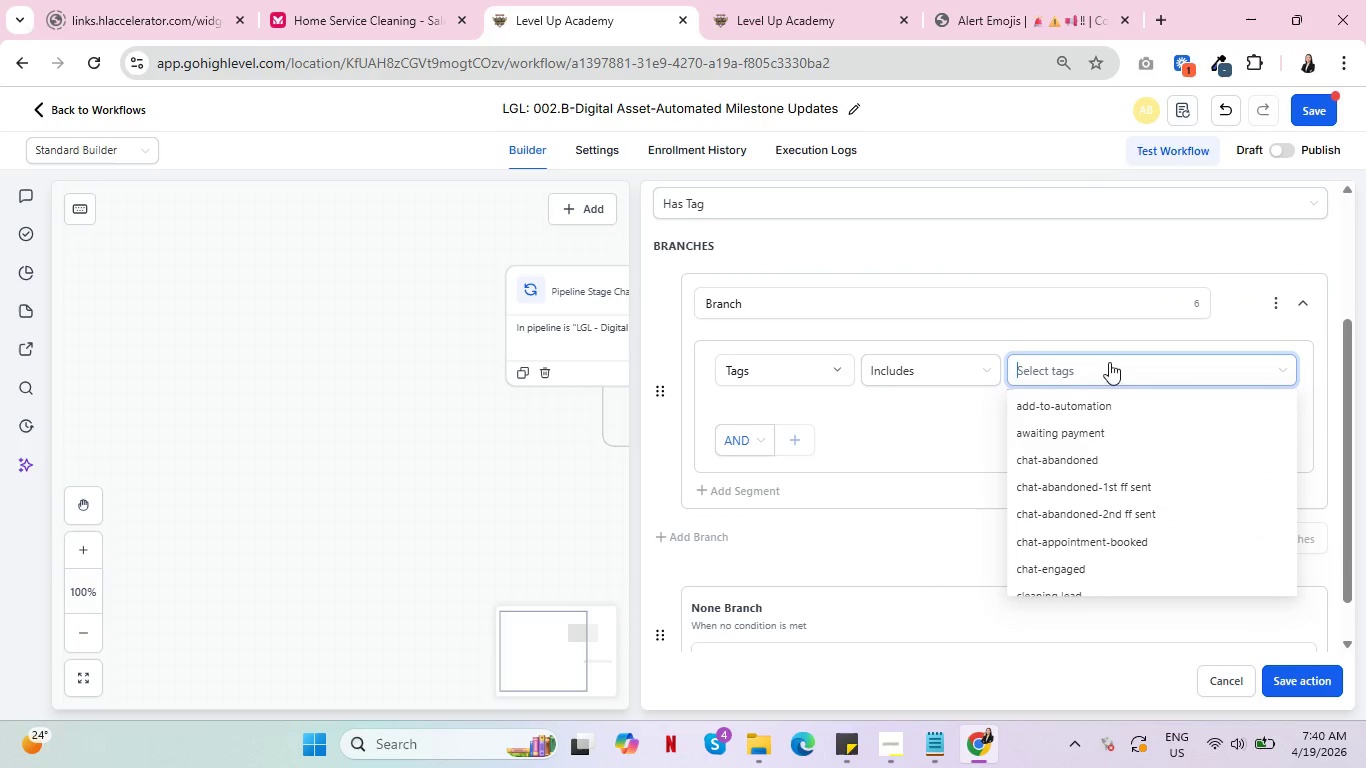 
scroll: coordinate [1097, 499], scroll_direction: down, amount: 5.0
 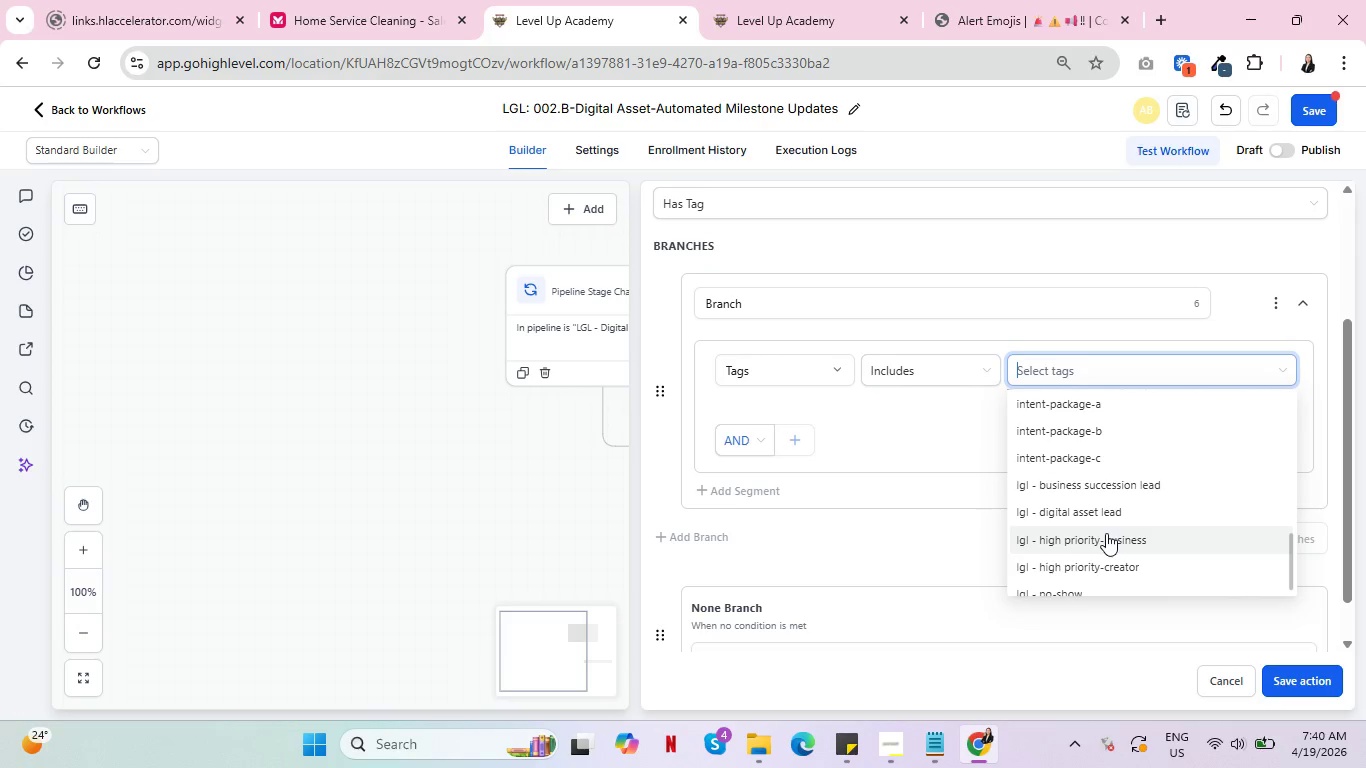 
wait(6.94)
 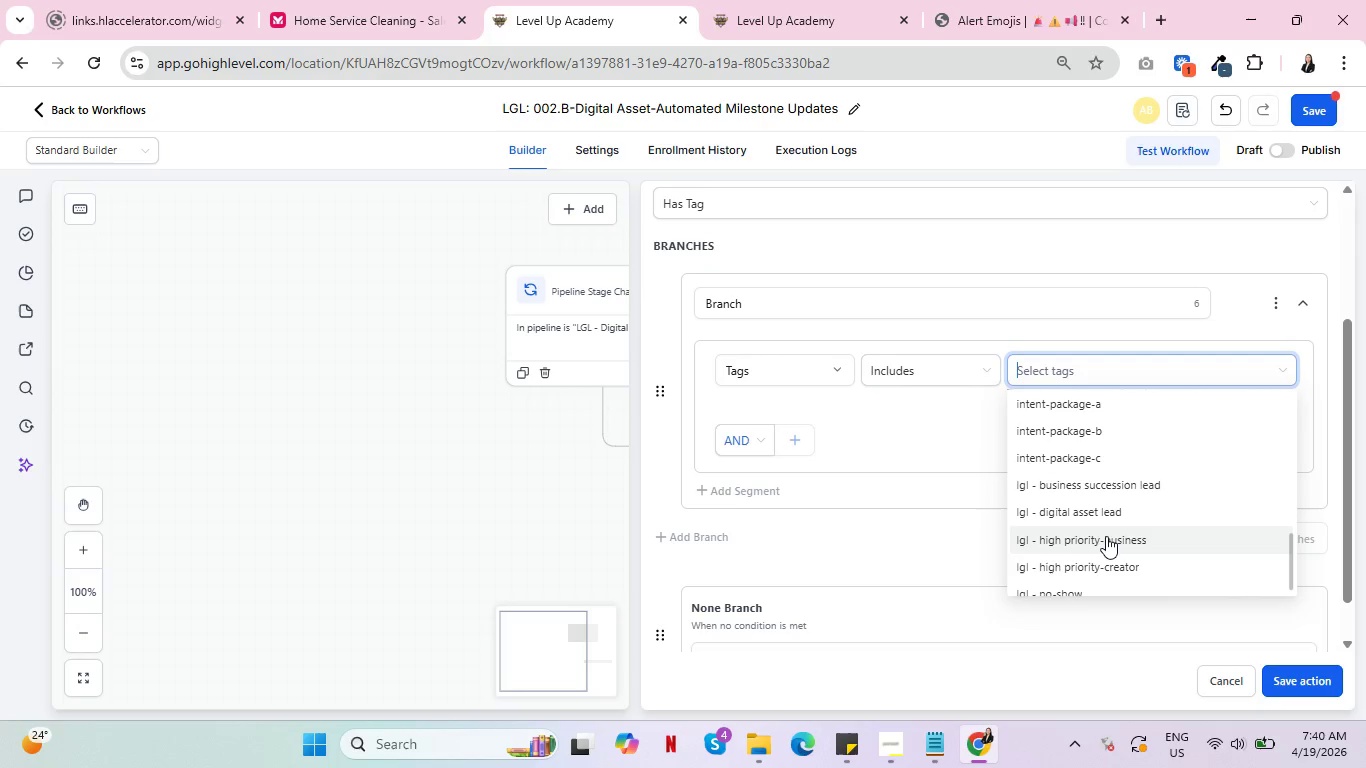 
left_click([1079, 563])
 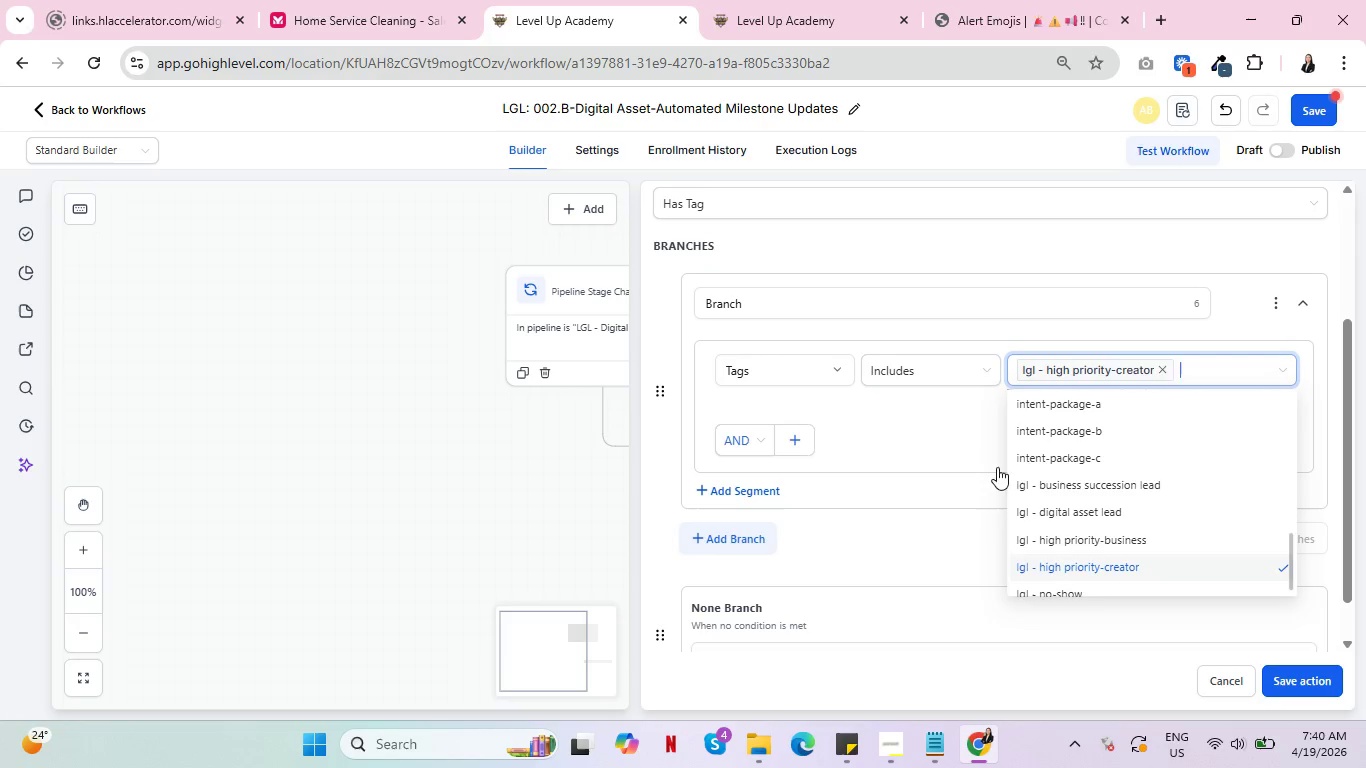 
scroll: coordinate [877, 424], scroll_direction: down, amount: 1.0
 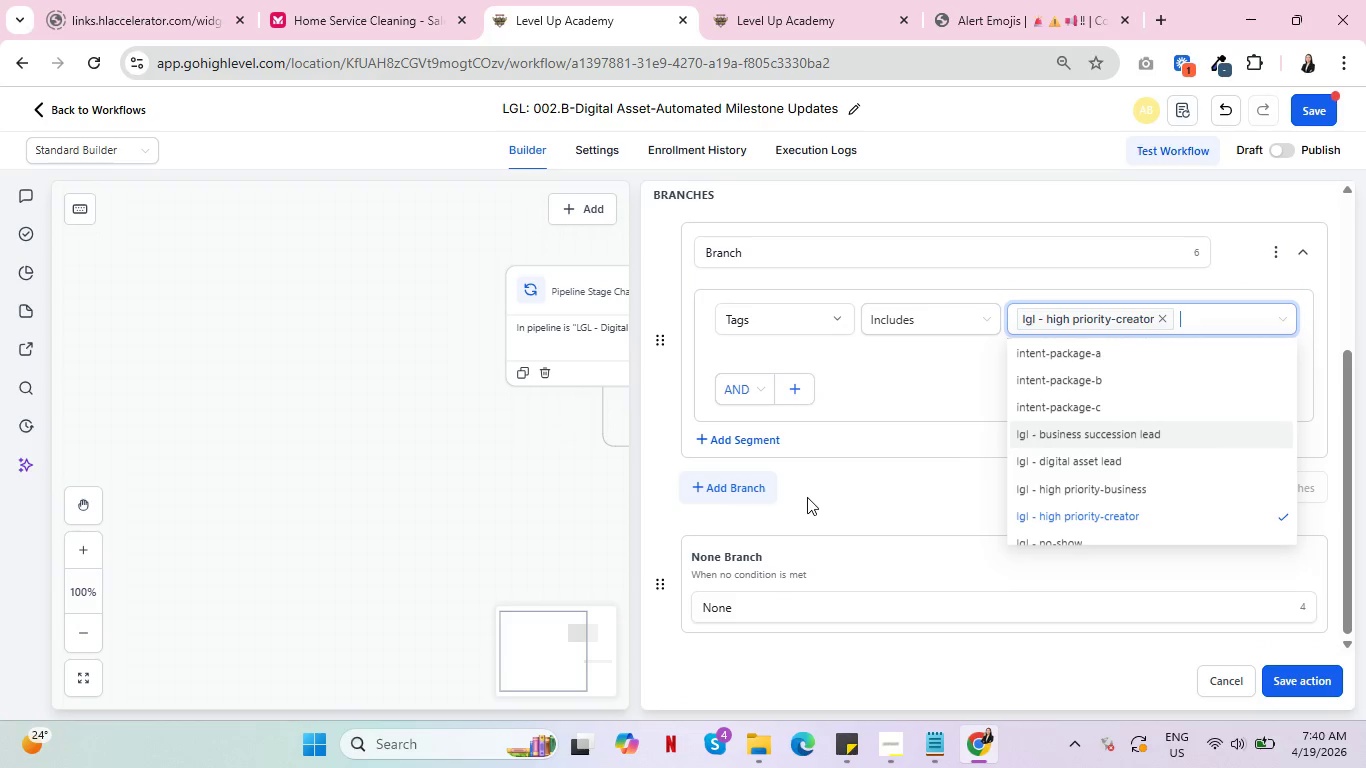 
left_click([854, 496])
 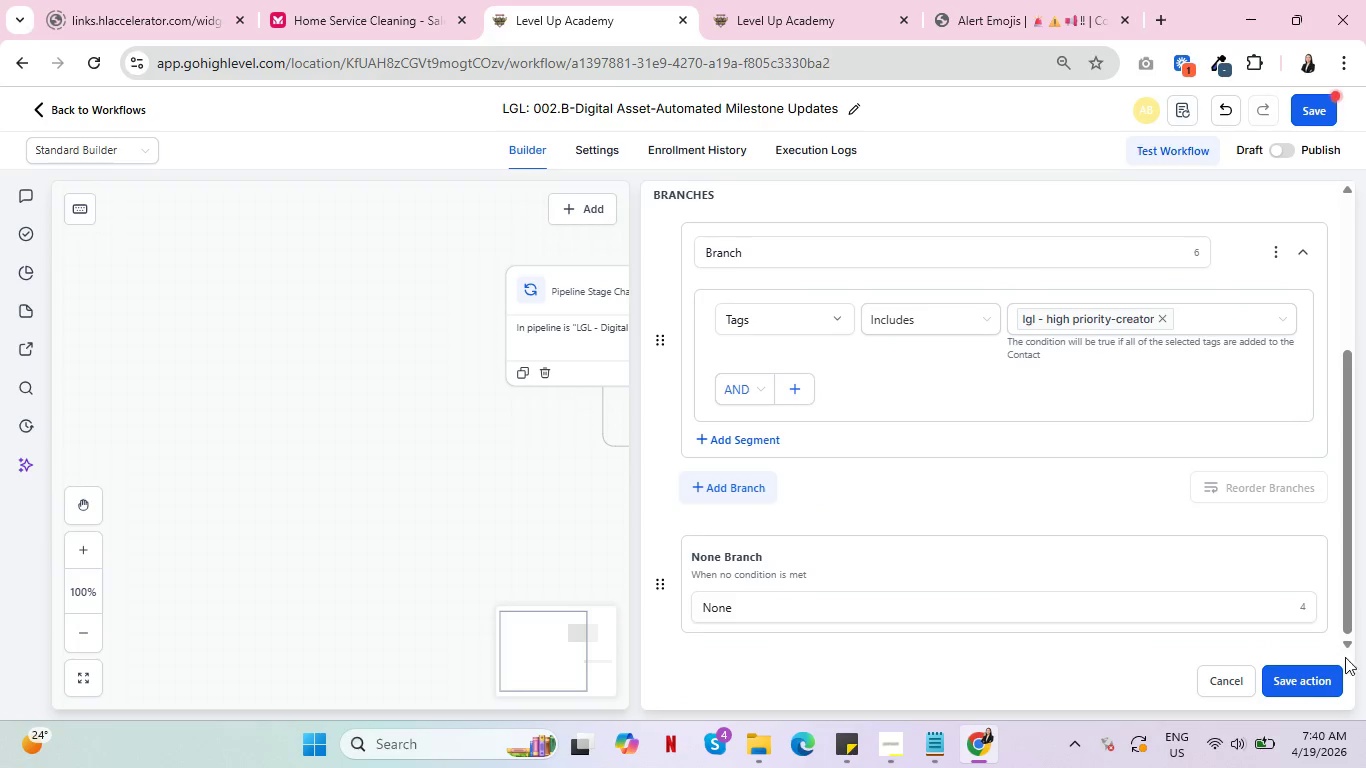 
left_click([1295, 675])
 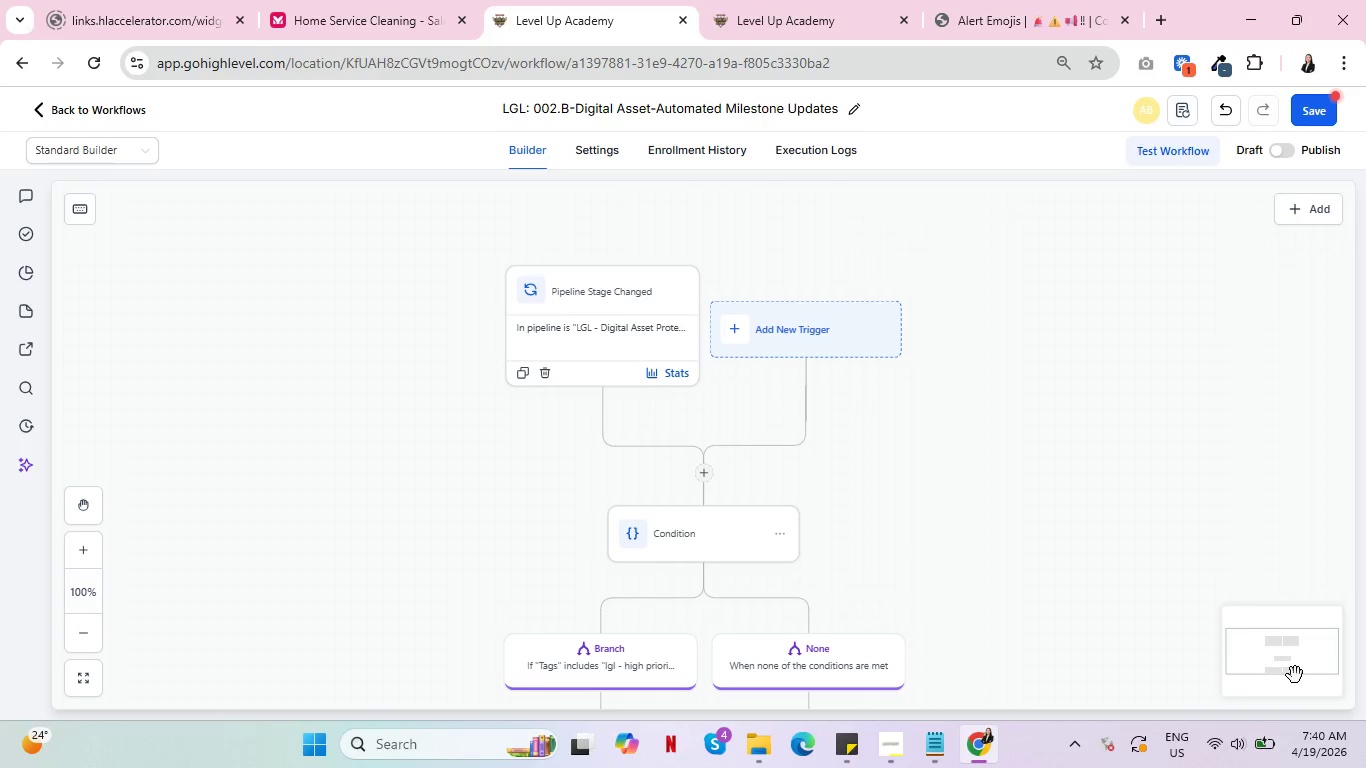 
scroll: coordinate [1023, 512], scroll_direction: down, amount: 3.0
 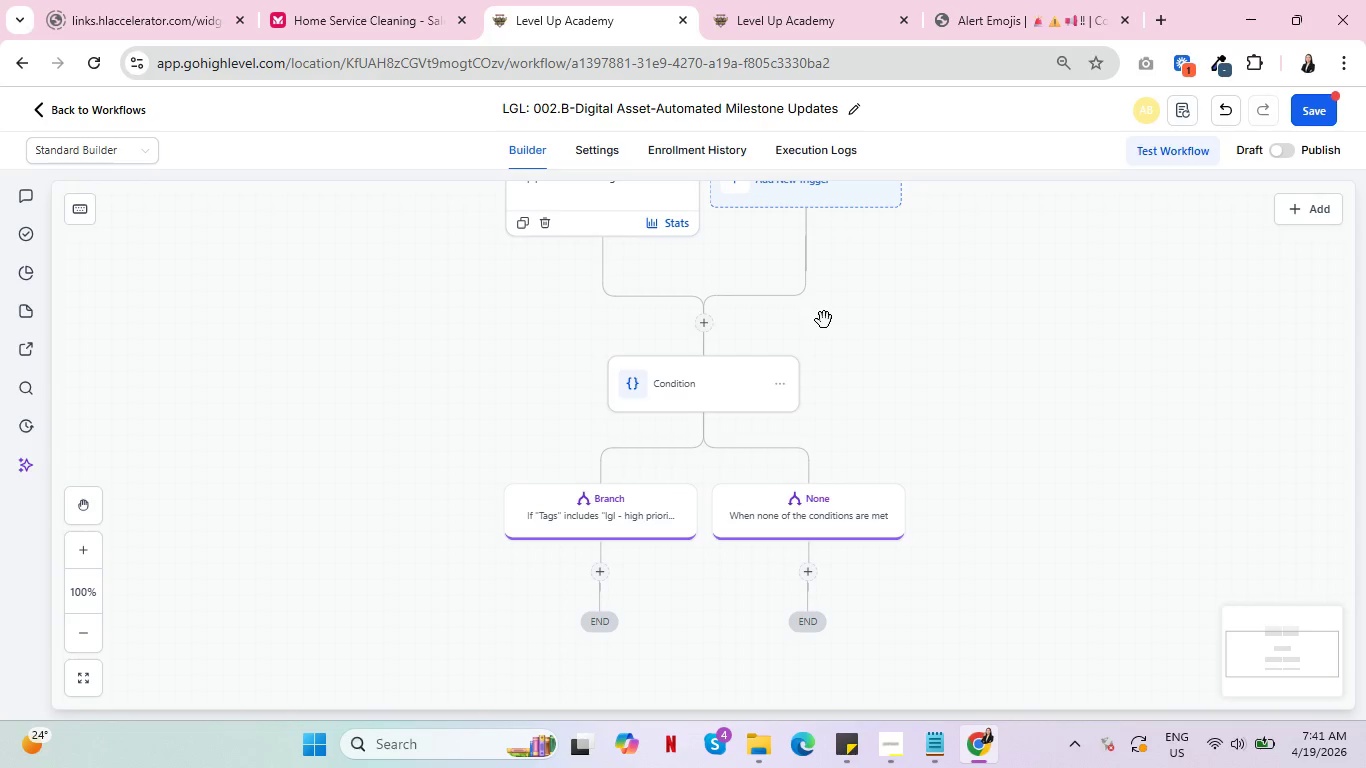 
wait(88.56)
 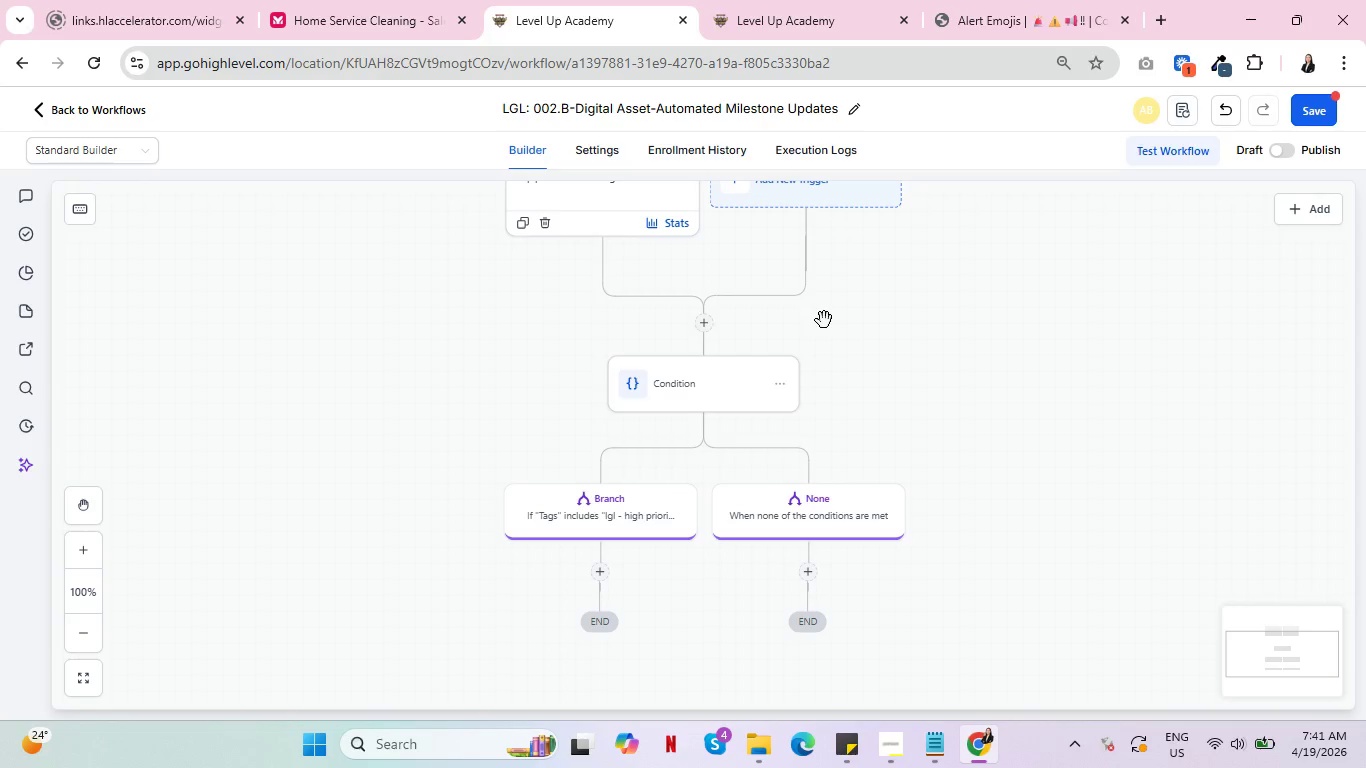 
left_click([603, 569])
 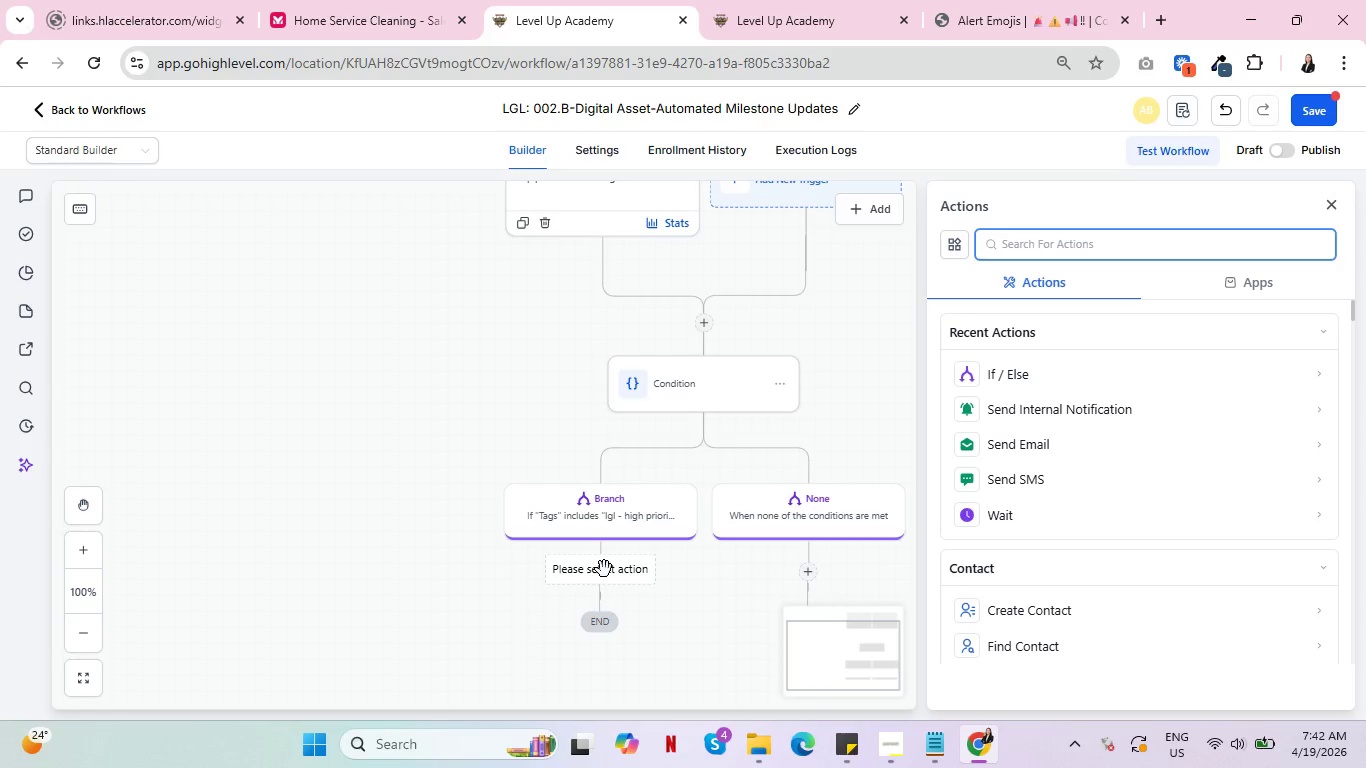 
left_click([434, 415])
 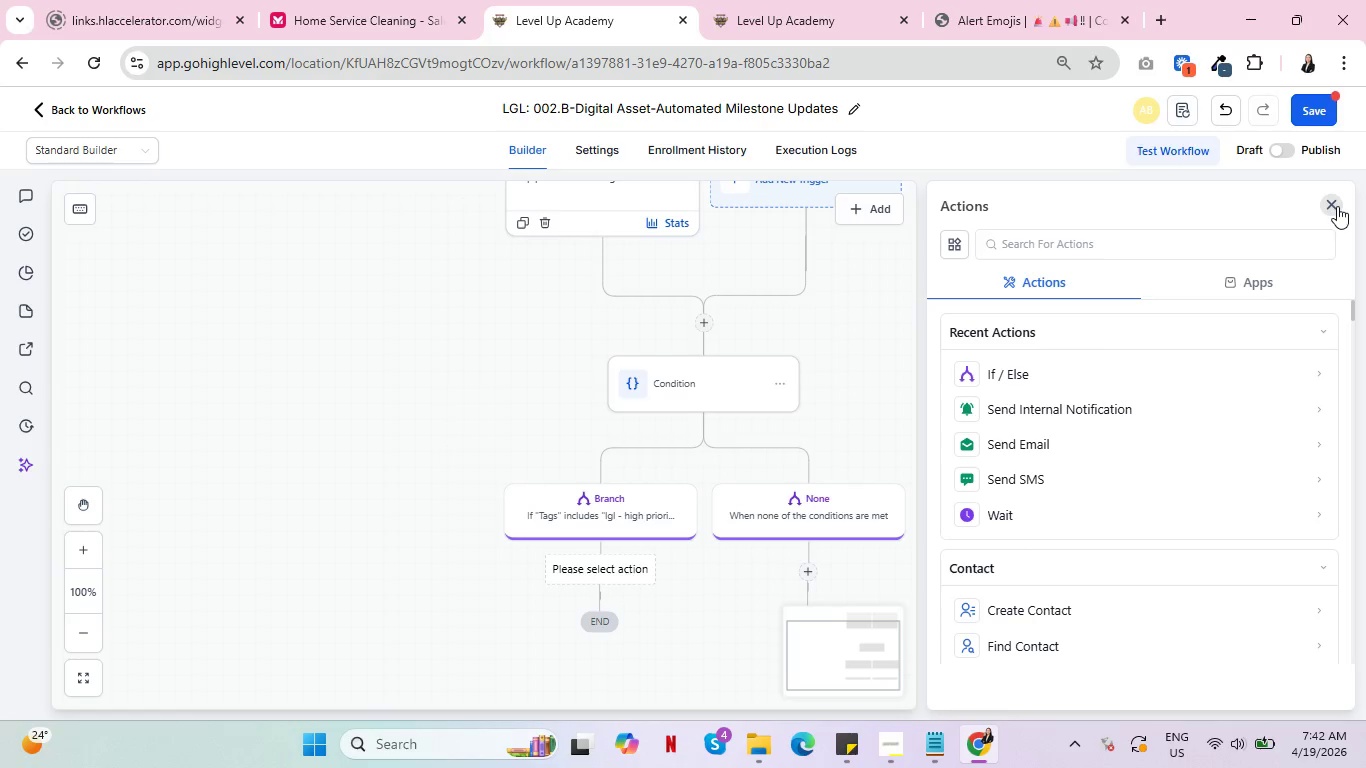 
wait(6.34)
 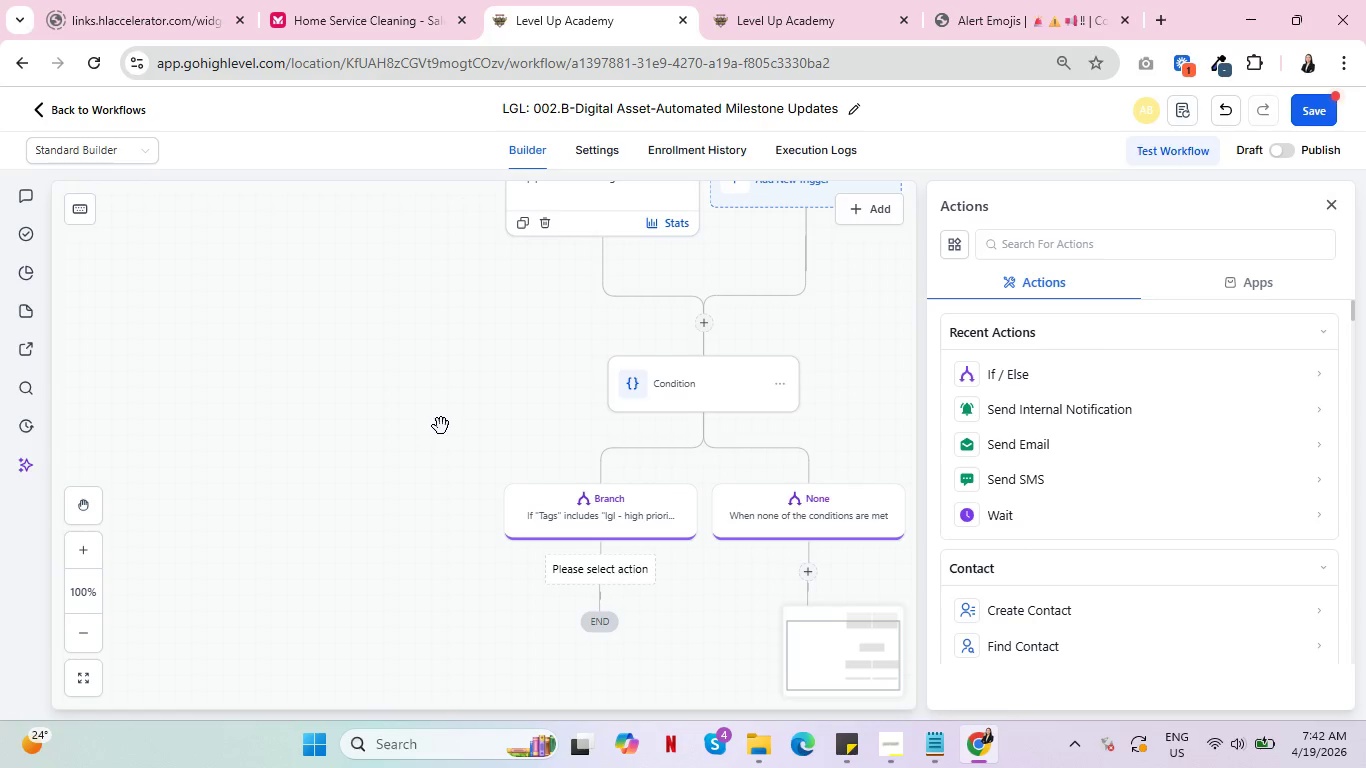 
left_click([1337, 206])
 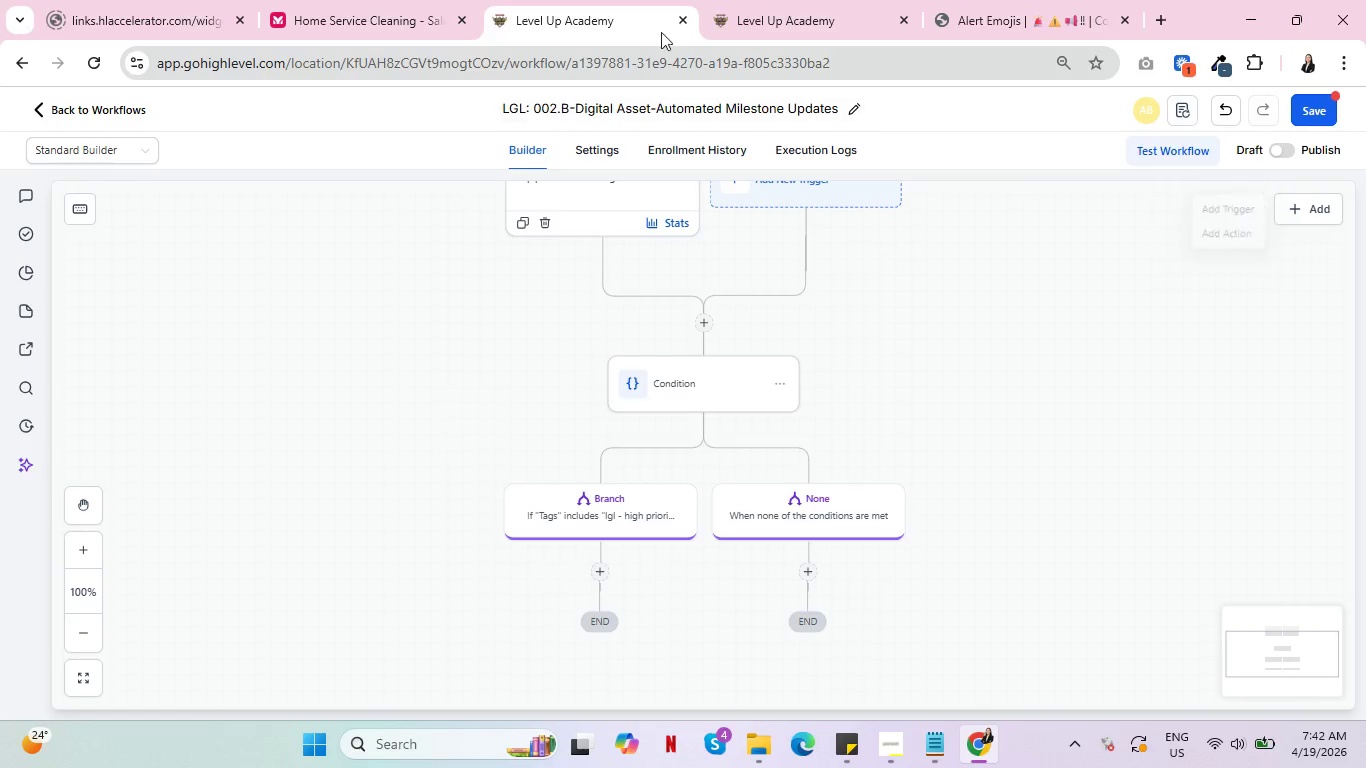 
left_click([801, 0])
 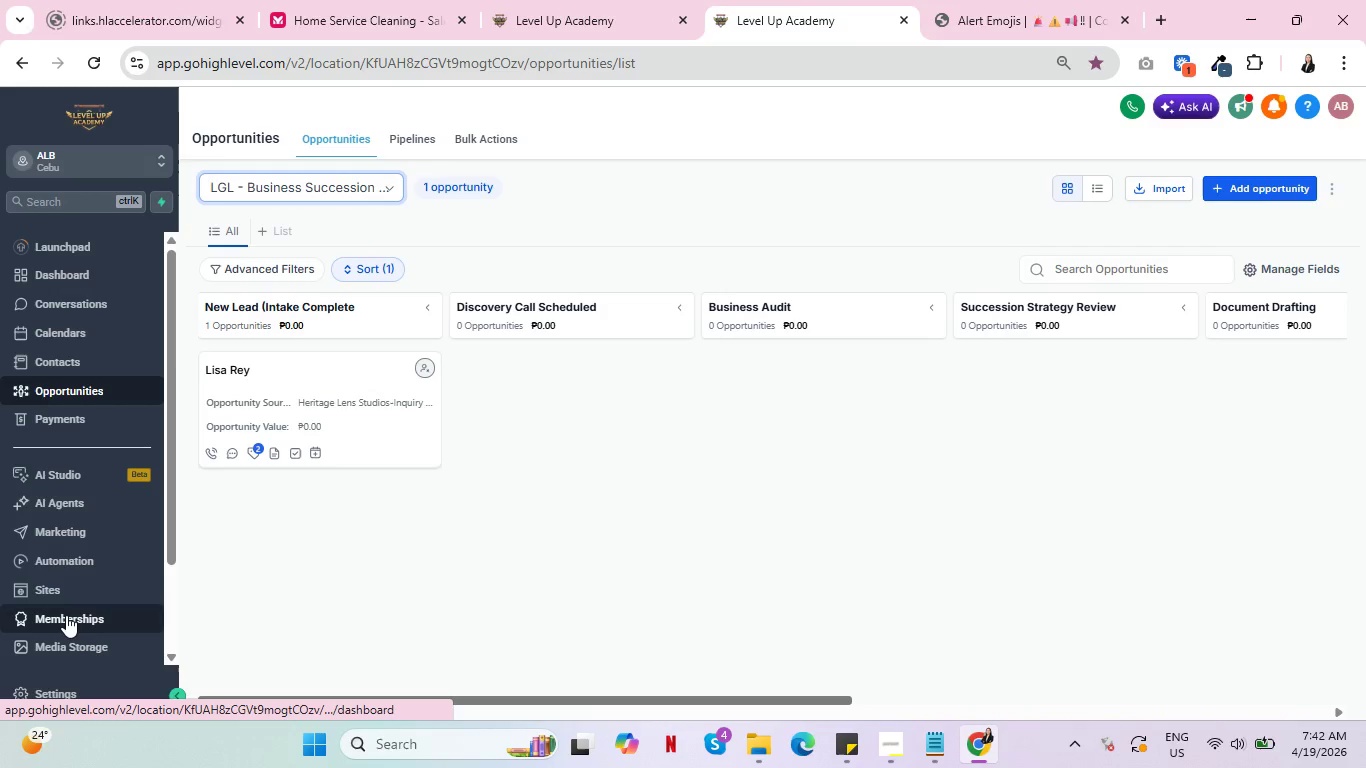 
left_click([53, 555])
 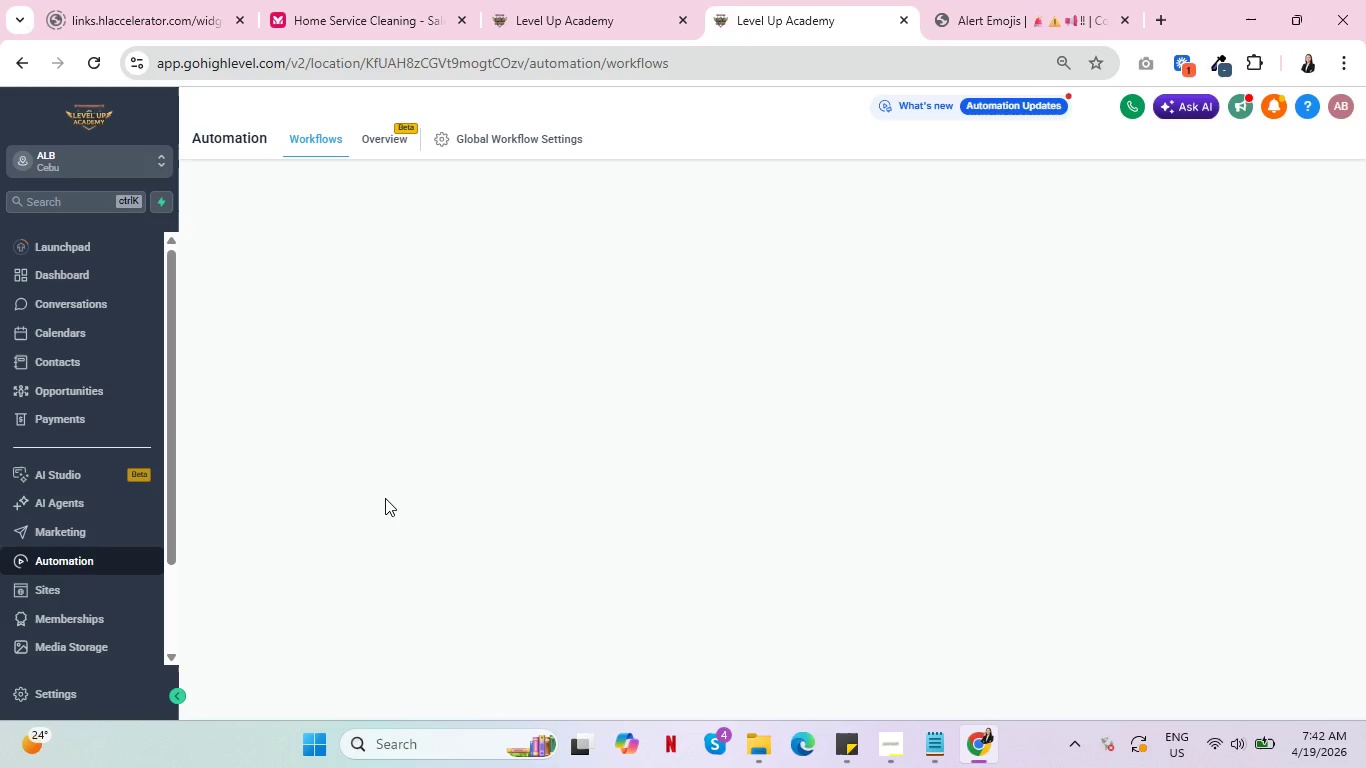 
mouse_move([579, 18])
 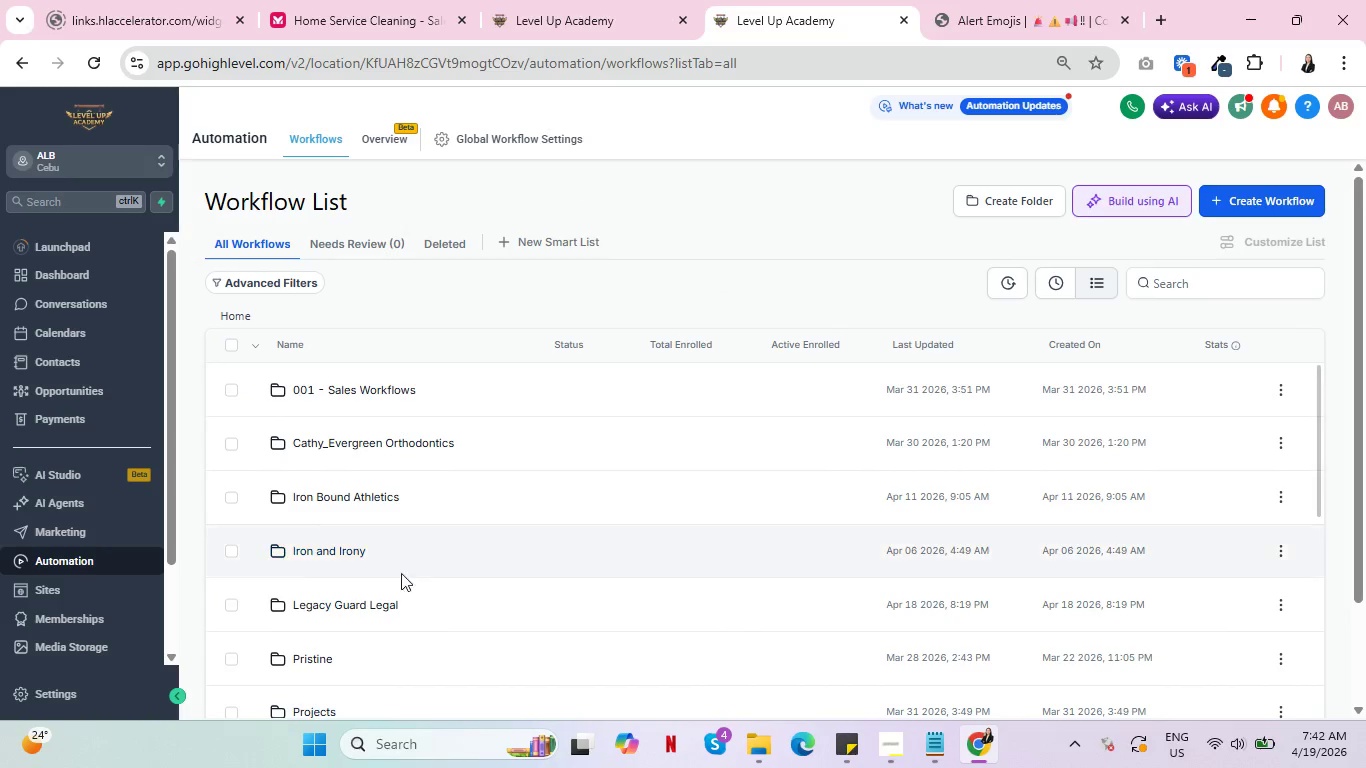 
scroll: coordinate [483, 575], scroll_direction: down, amount: 2.0
 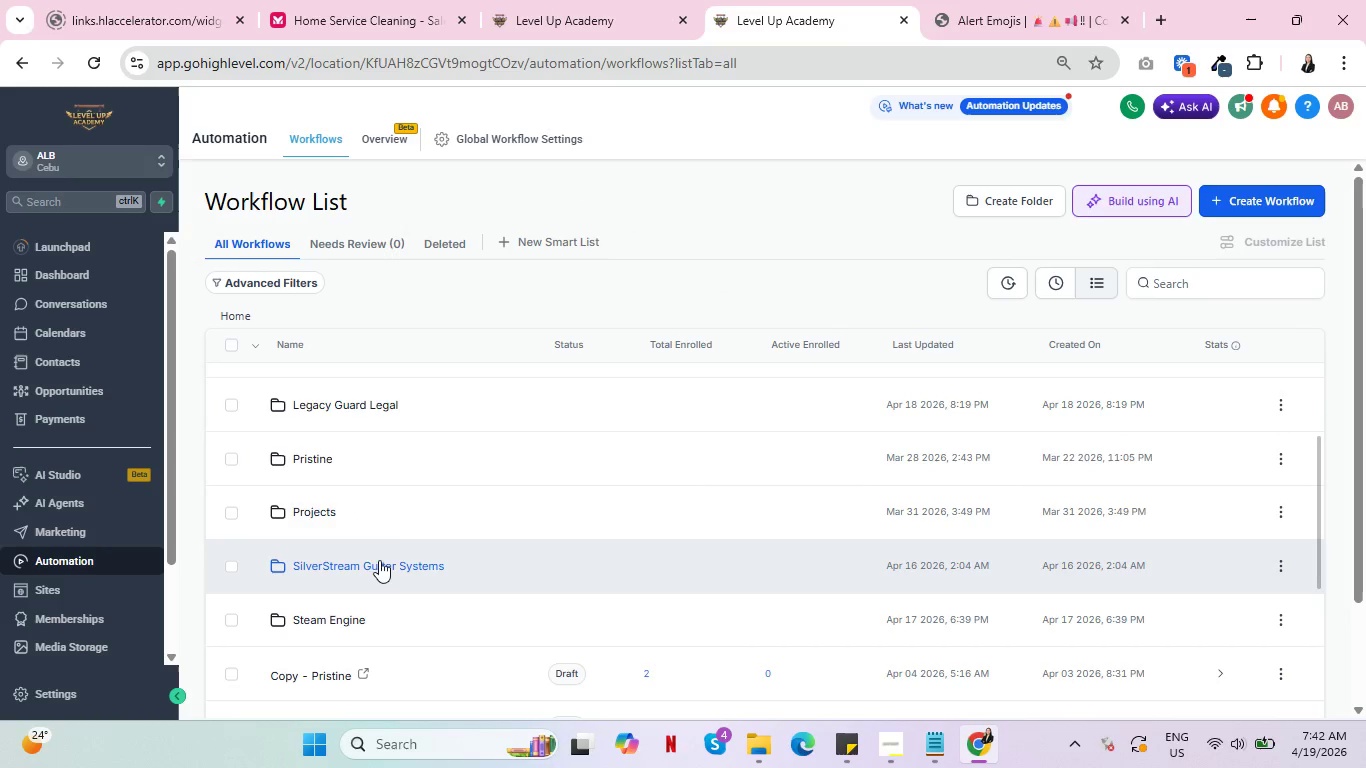 
left_click([350, 404])
 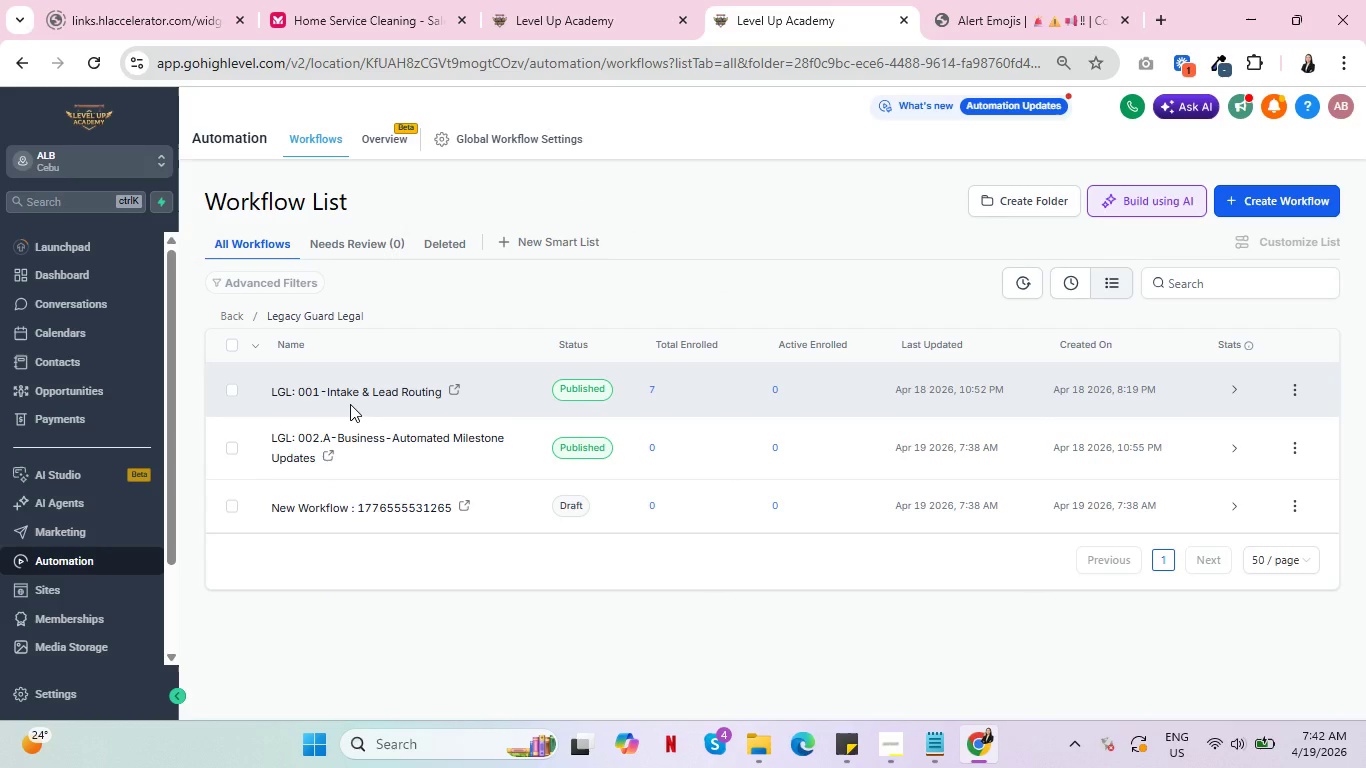 
left_click([396, 436])
 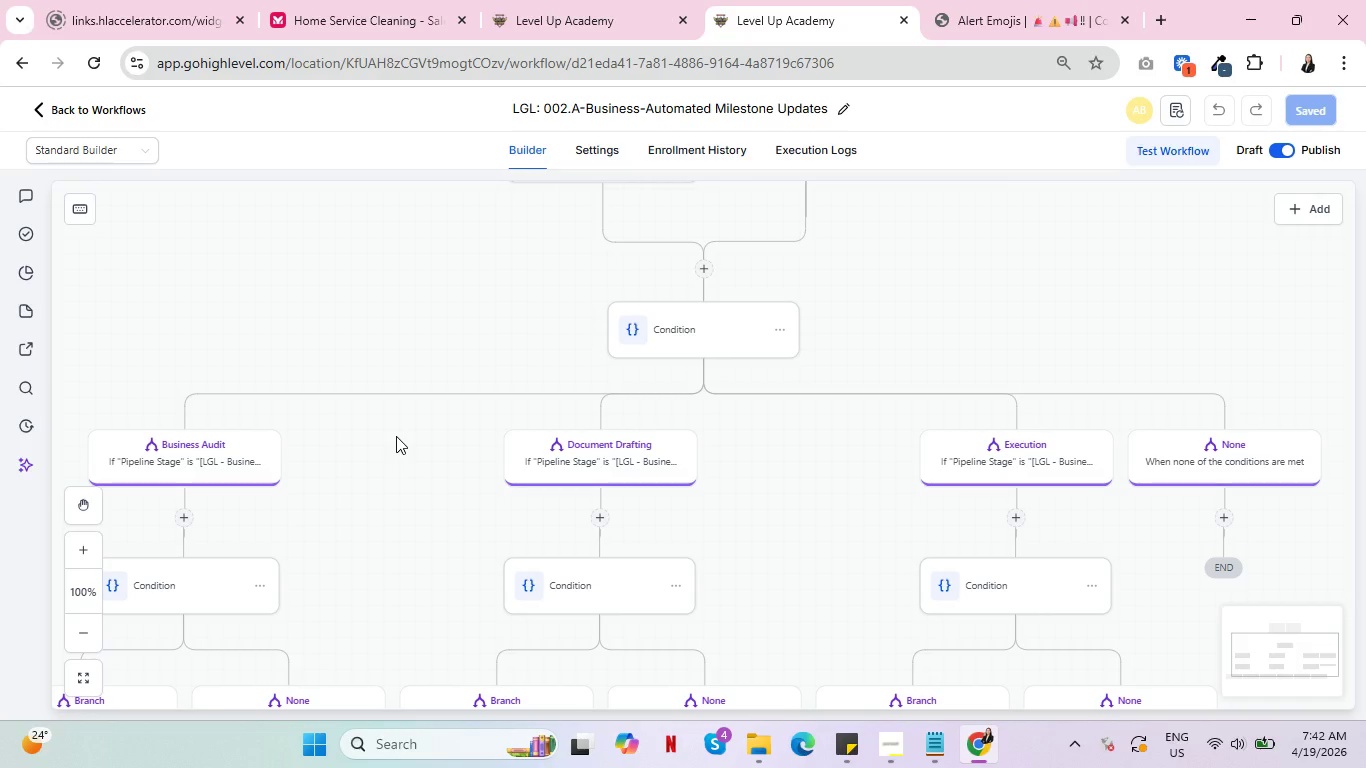 
wait(23.55)
 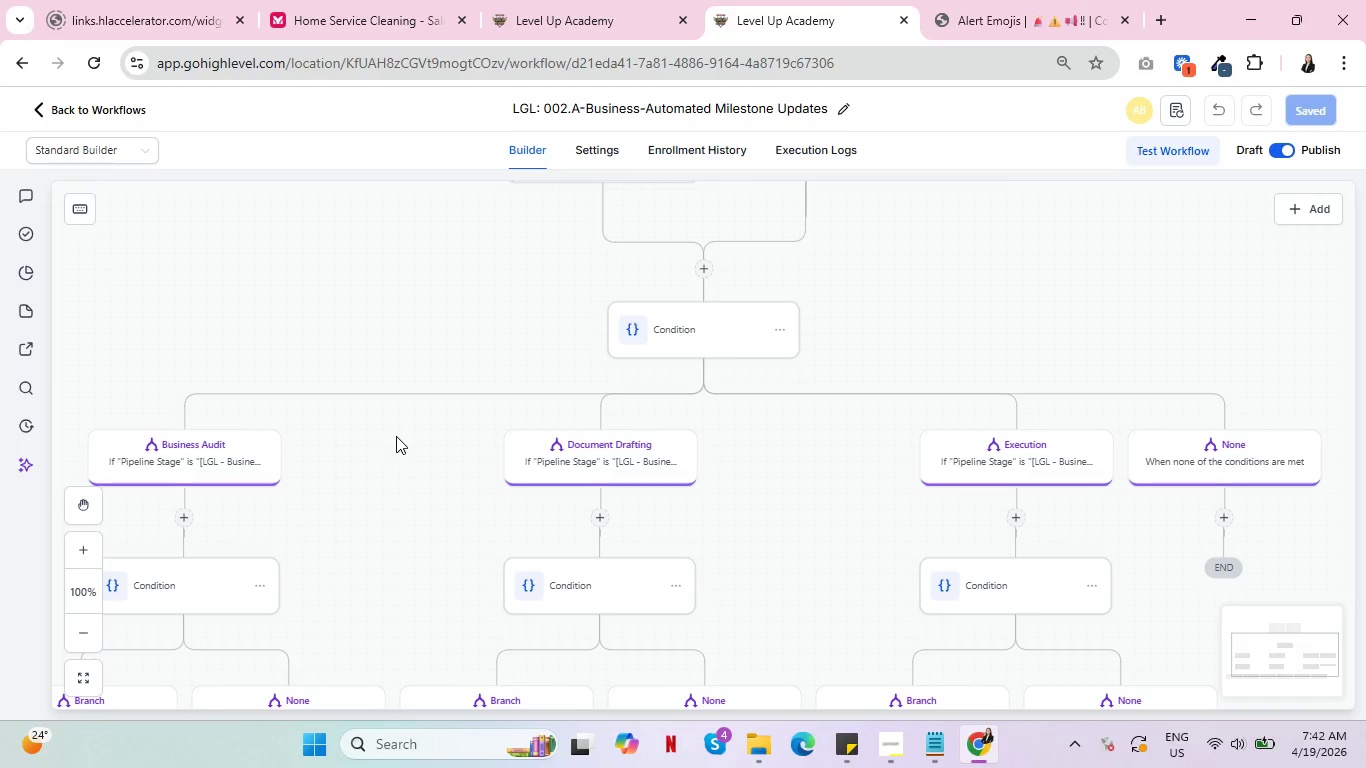 
left_click([563, 0])
 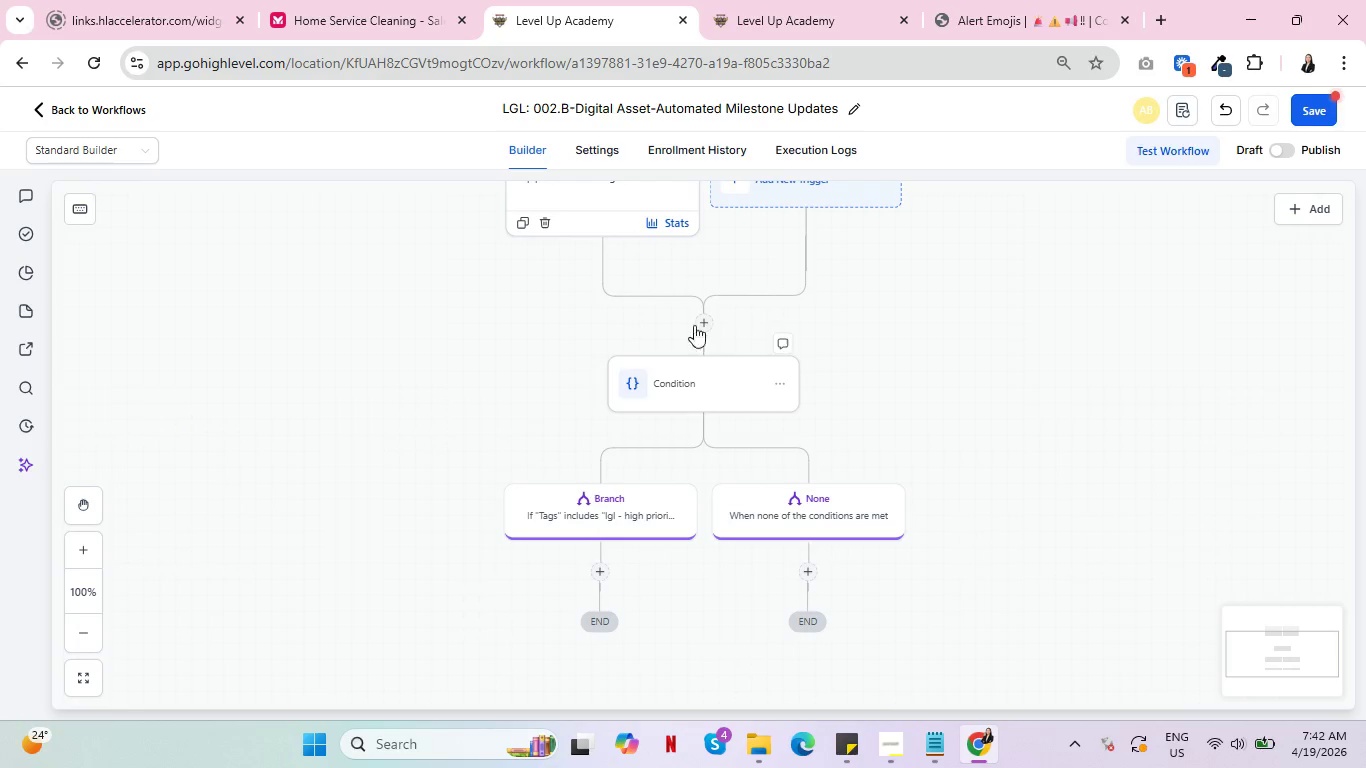 
left_click([704, 319])
 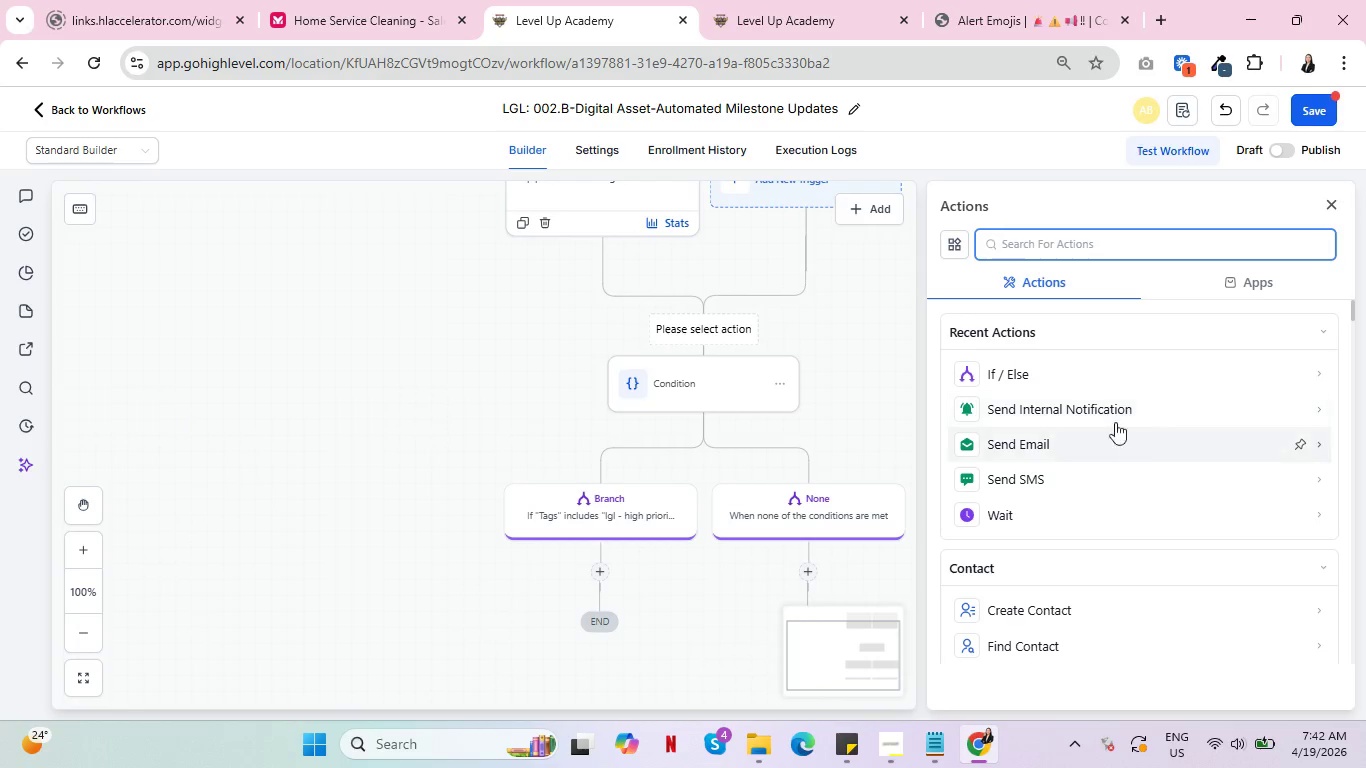 
left_click([1076, 376])
 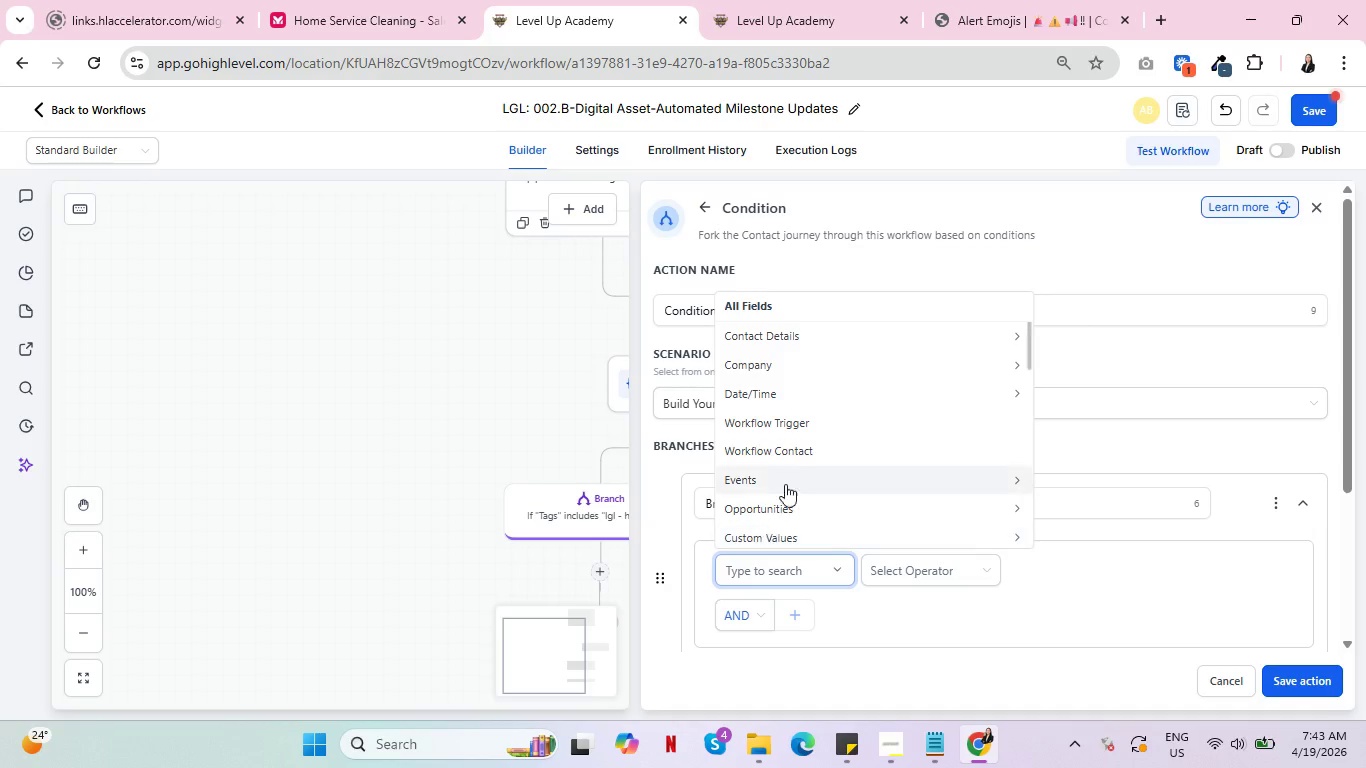 
left_click([815, 501])
 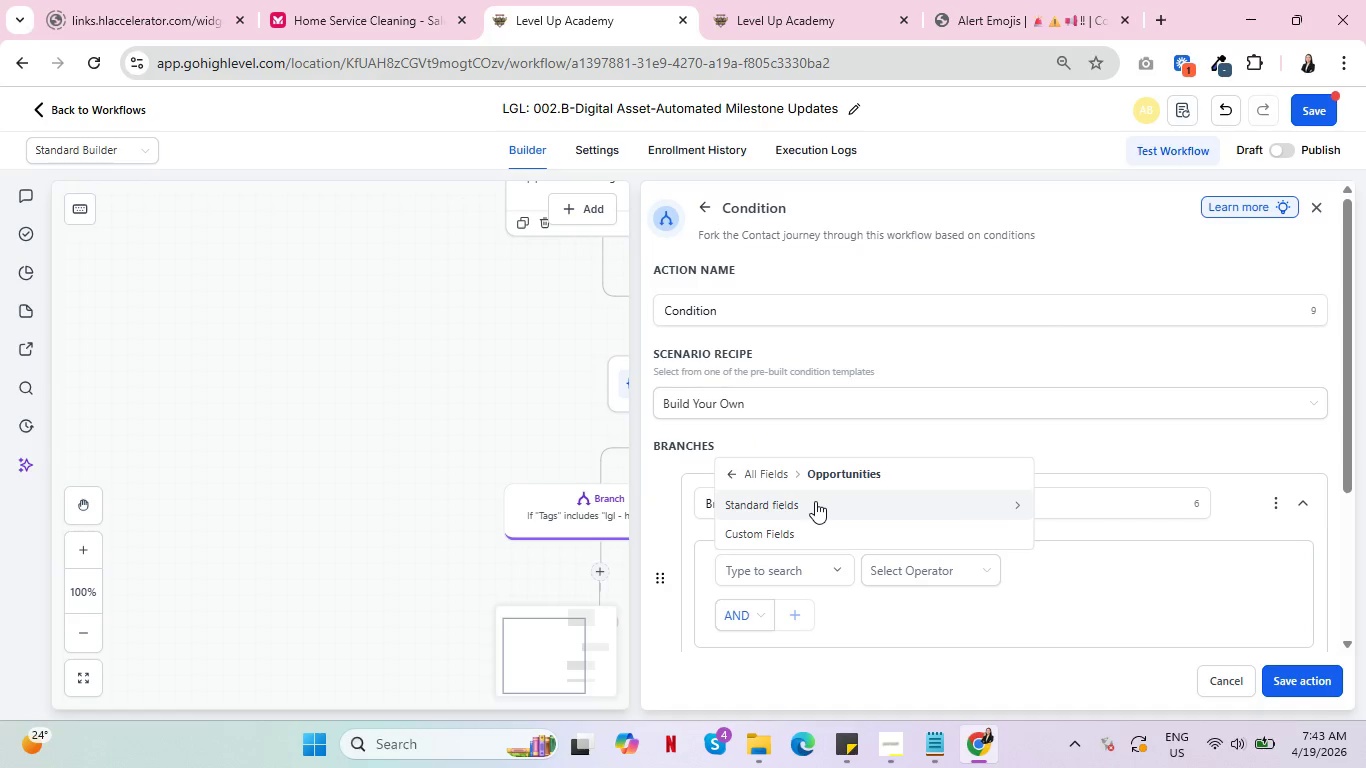 
scroll: coordinate [819, 502], scroll_direction: down, amount: 1.0
 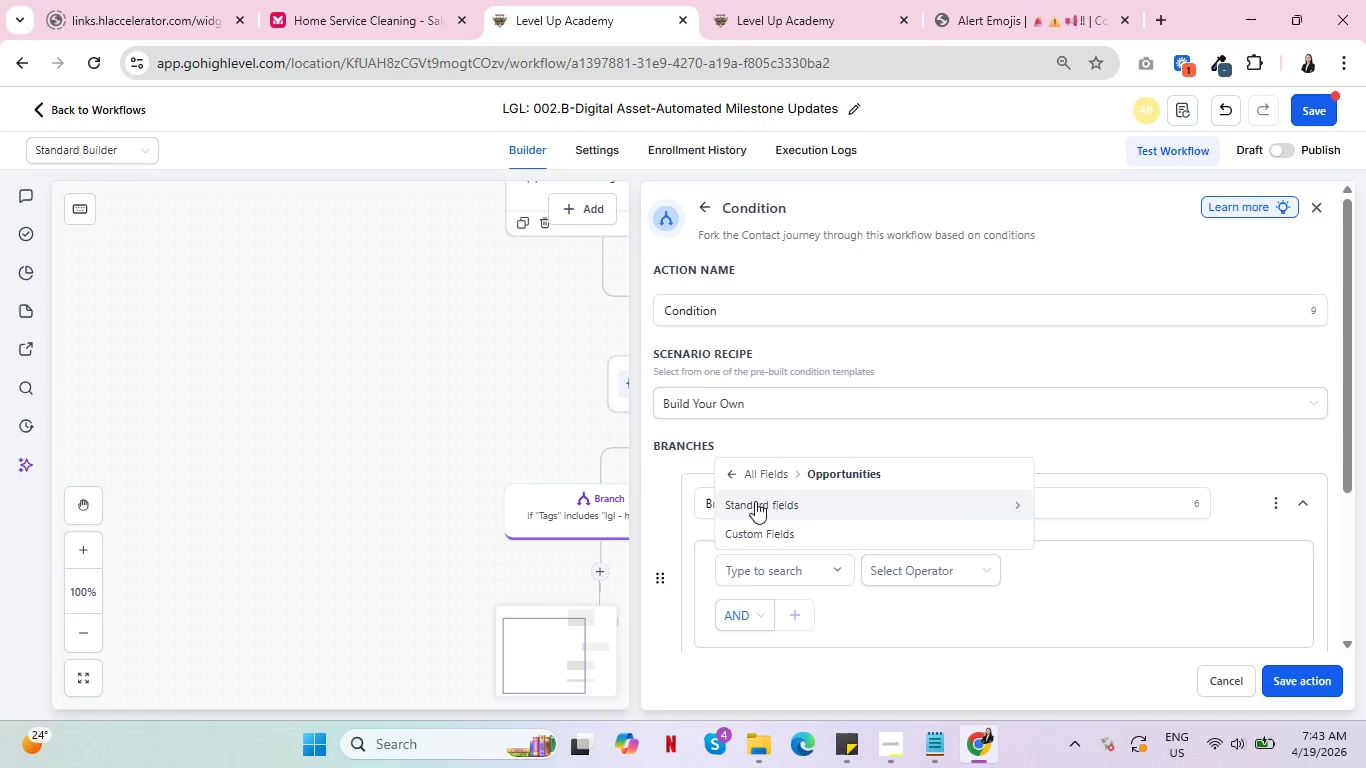 
left_click([764, 509])
 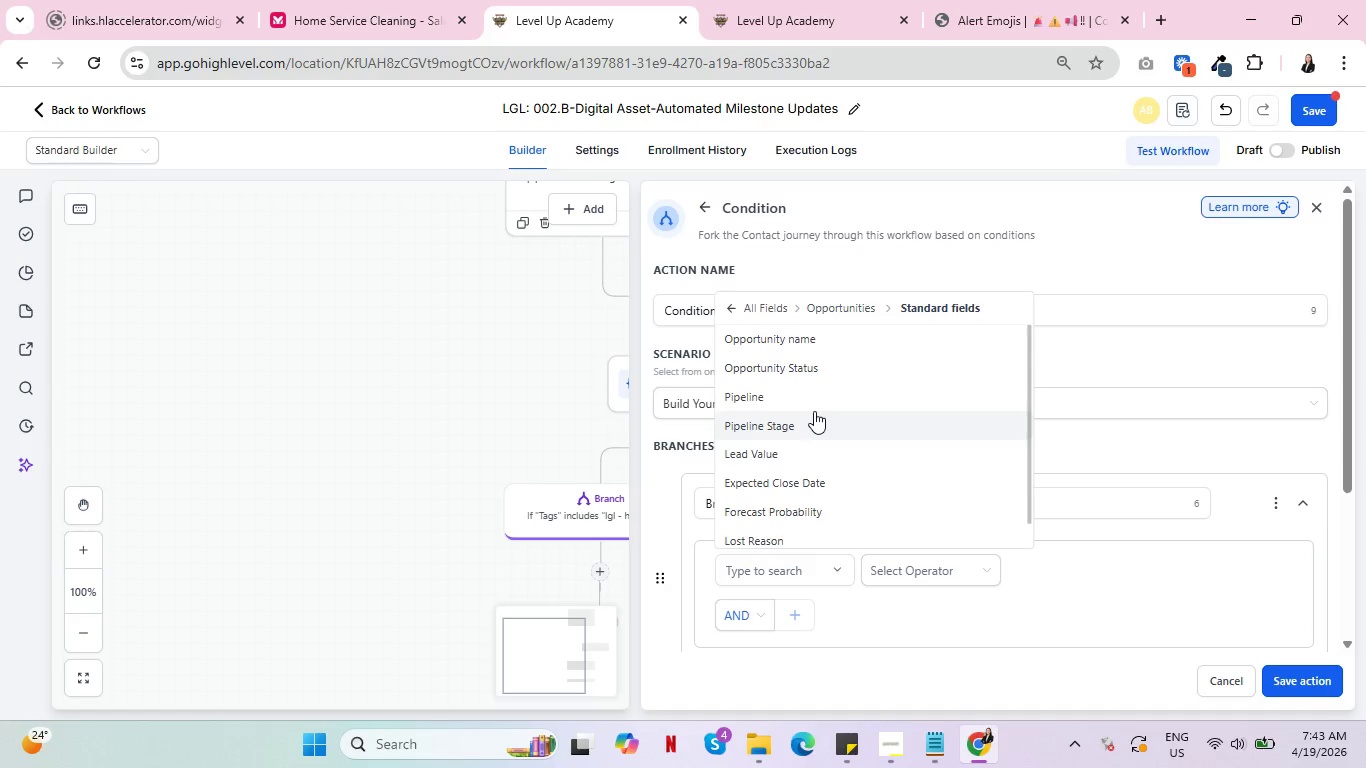 
left_click([814, 411])
 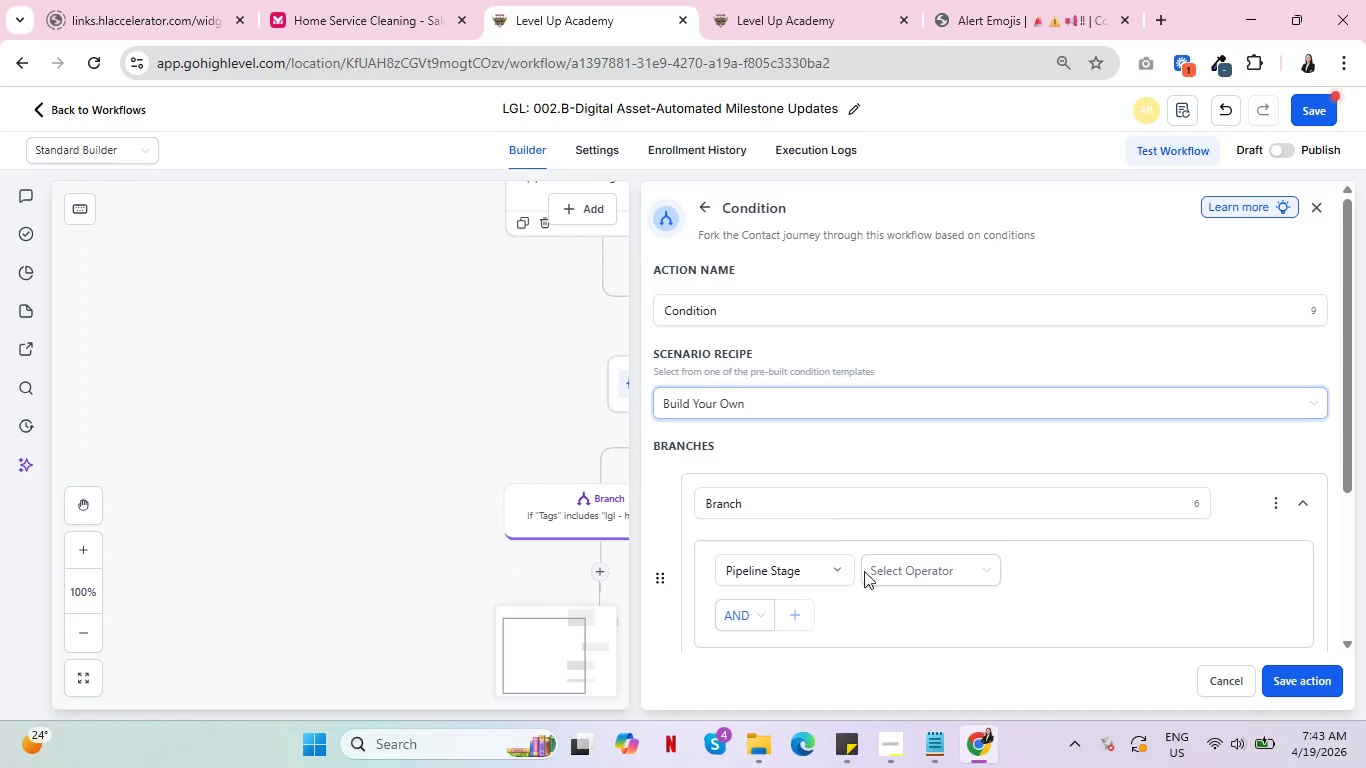 
left_click([991, 564])
 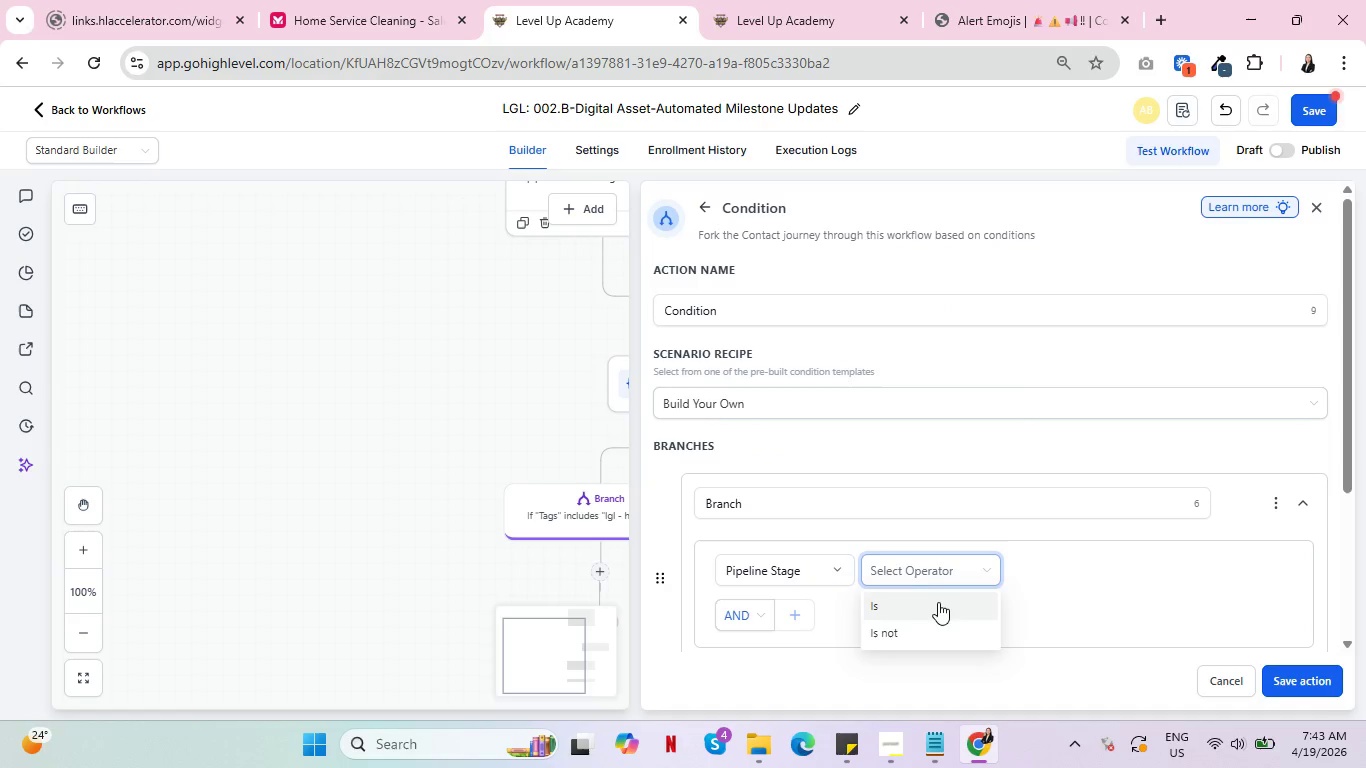 
left_click([933, 606])
 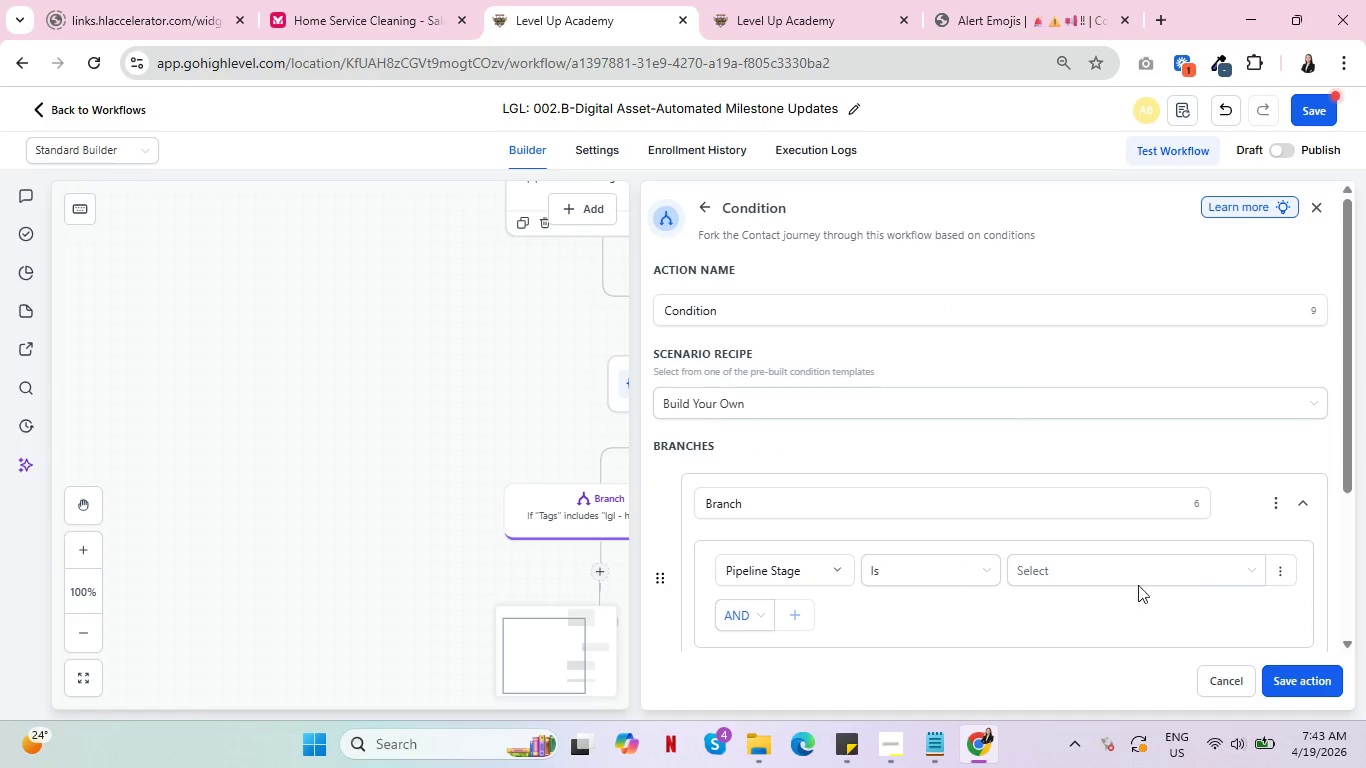 
left_click([1198, 575])
 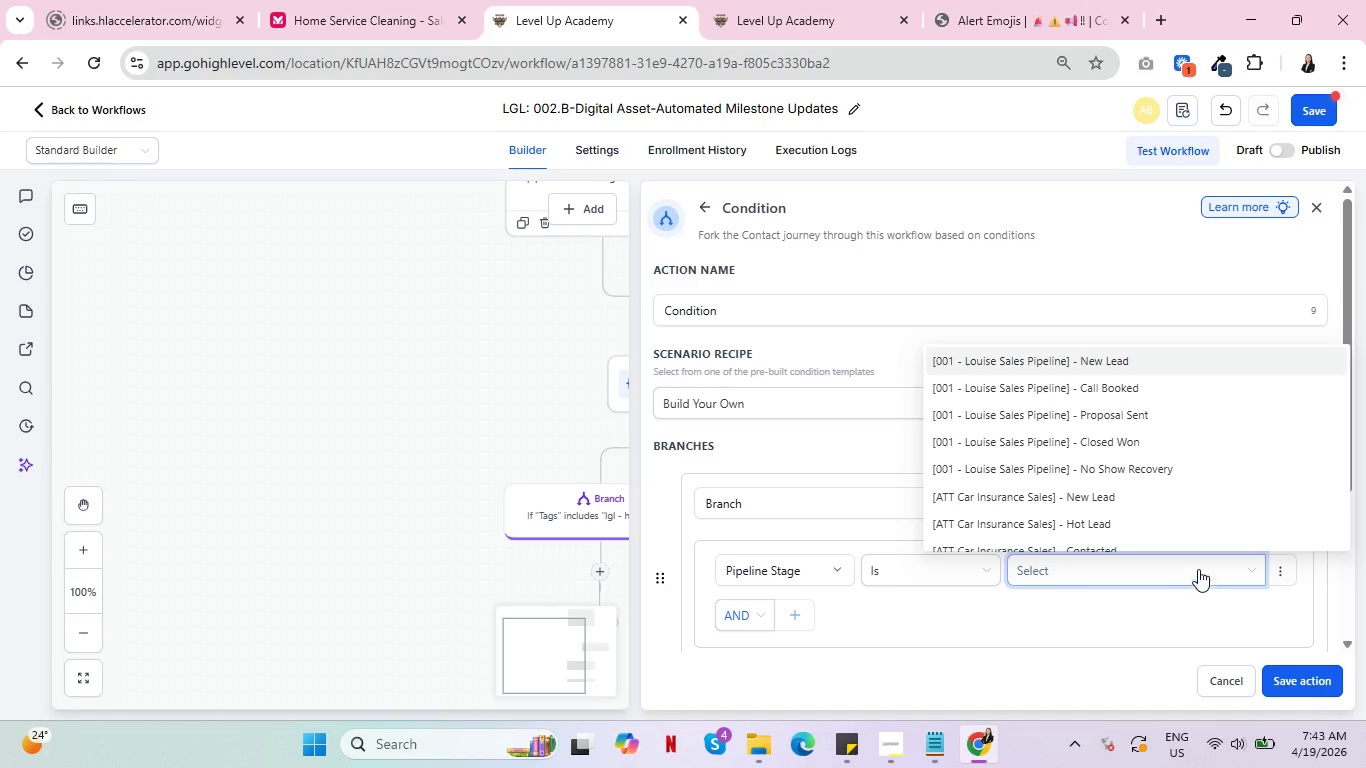 
scroll: coordinate [1139, 449], scroll_direction: down, amount: 12.0
 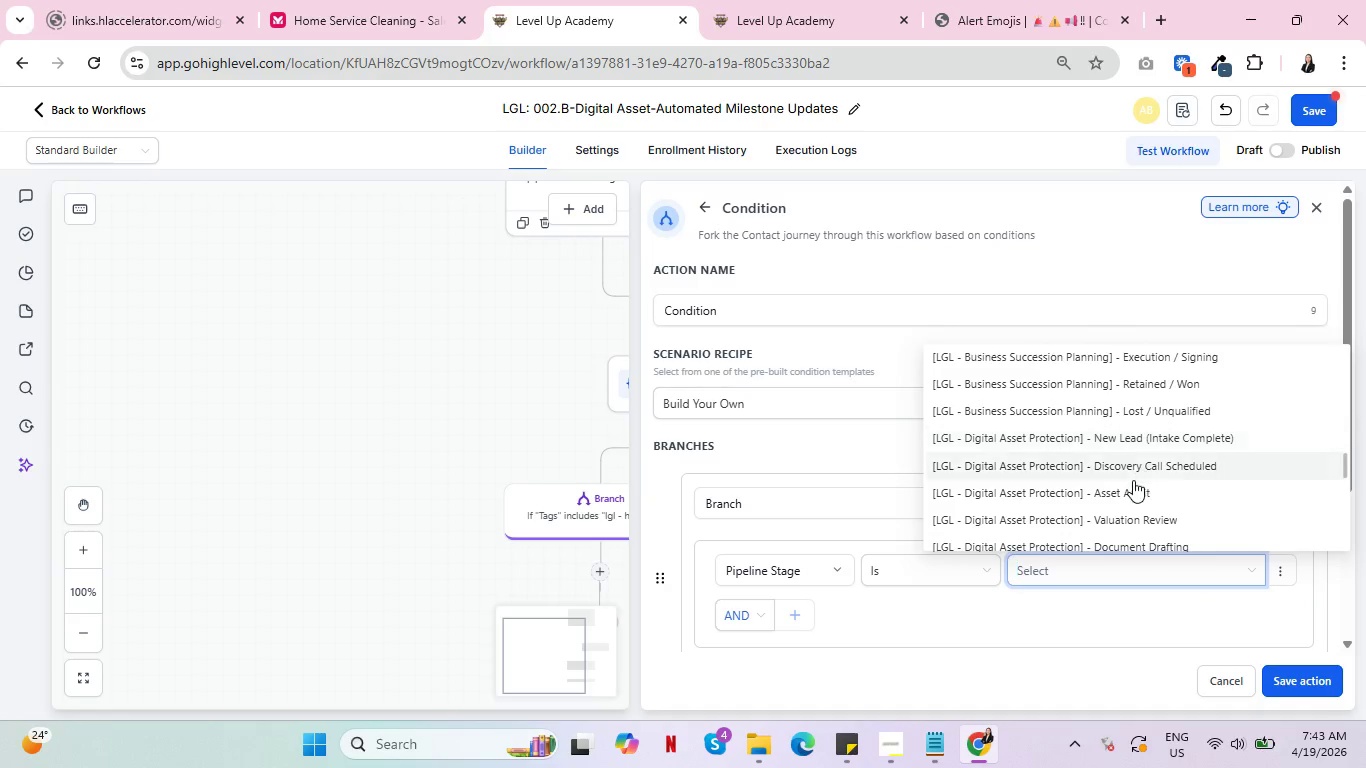 
left_click([1136, 488])
 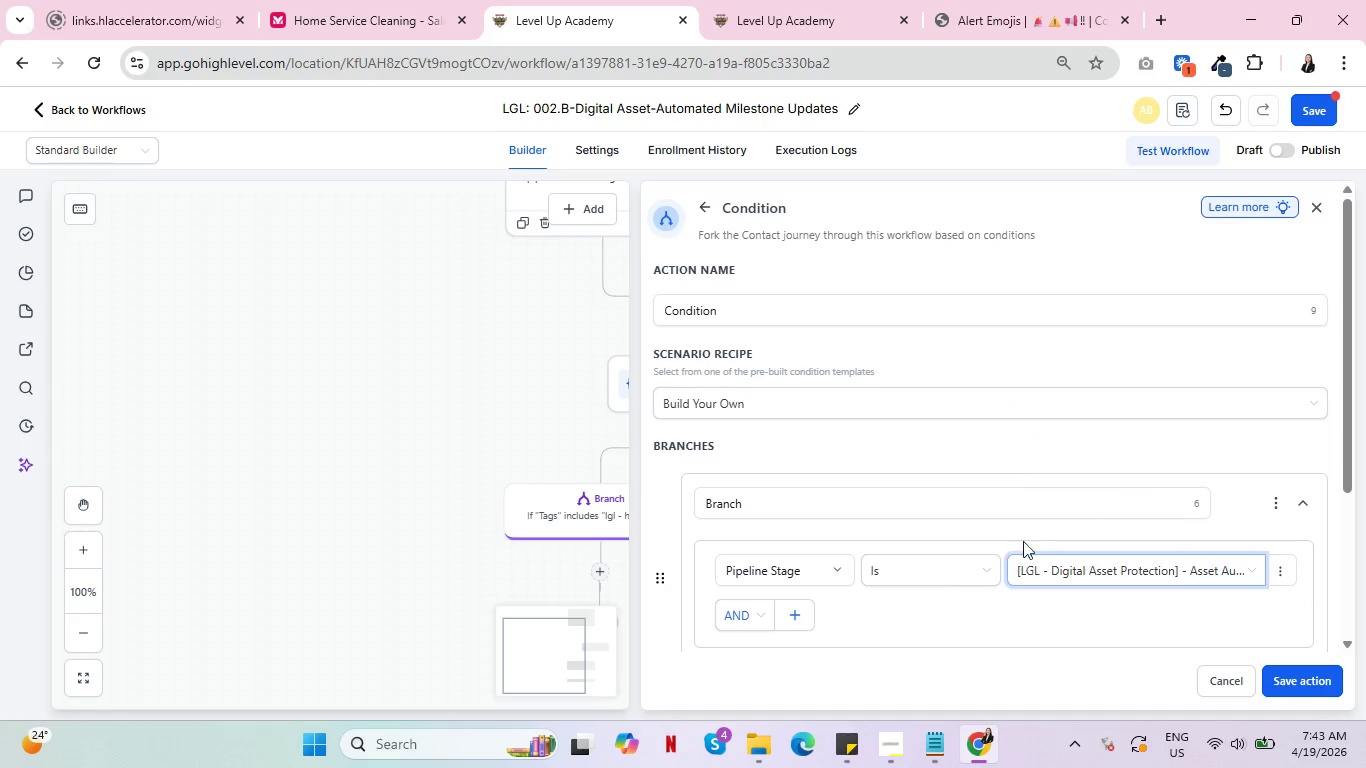 
scroll: coordinate [910, 578], scroll_direction: down, amount: 2.0
 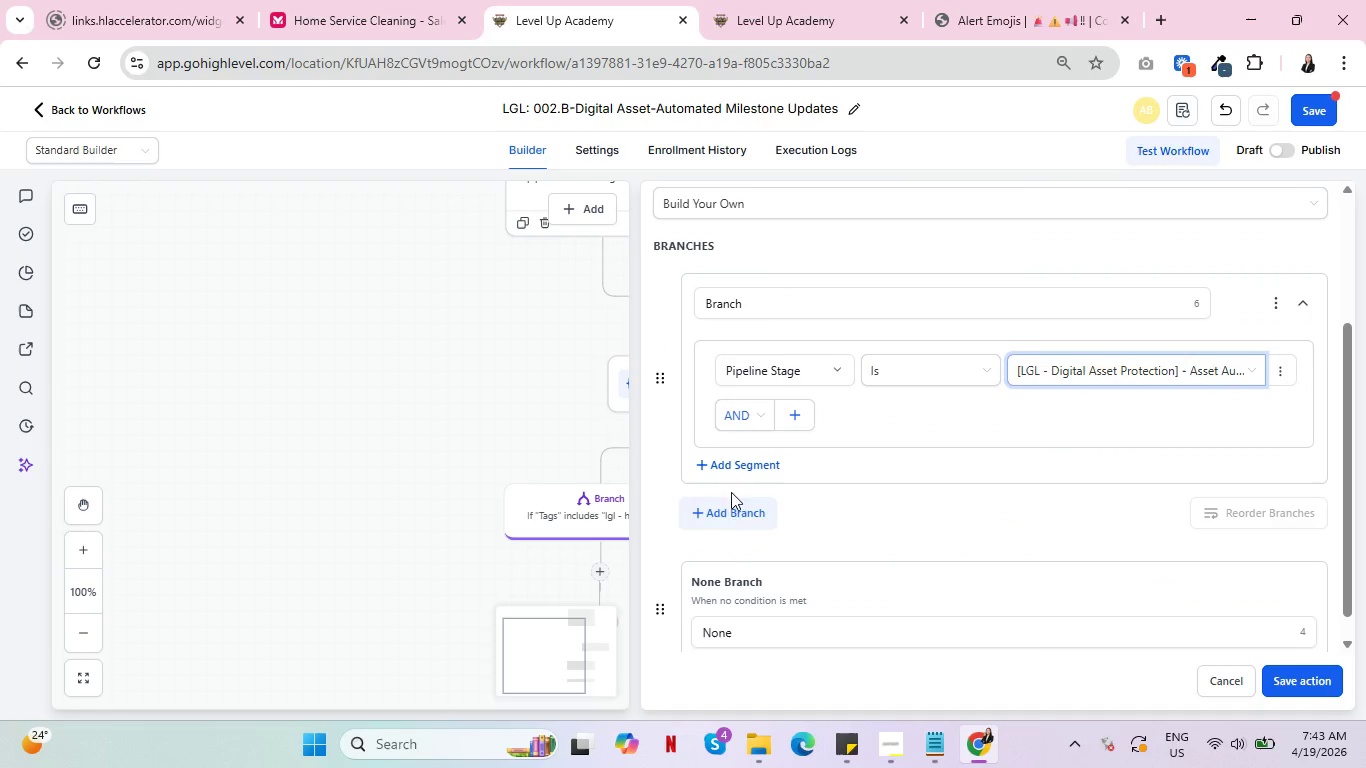 
left_click([728, 511])
 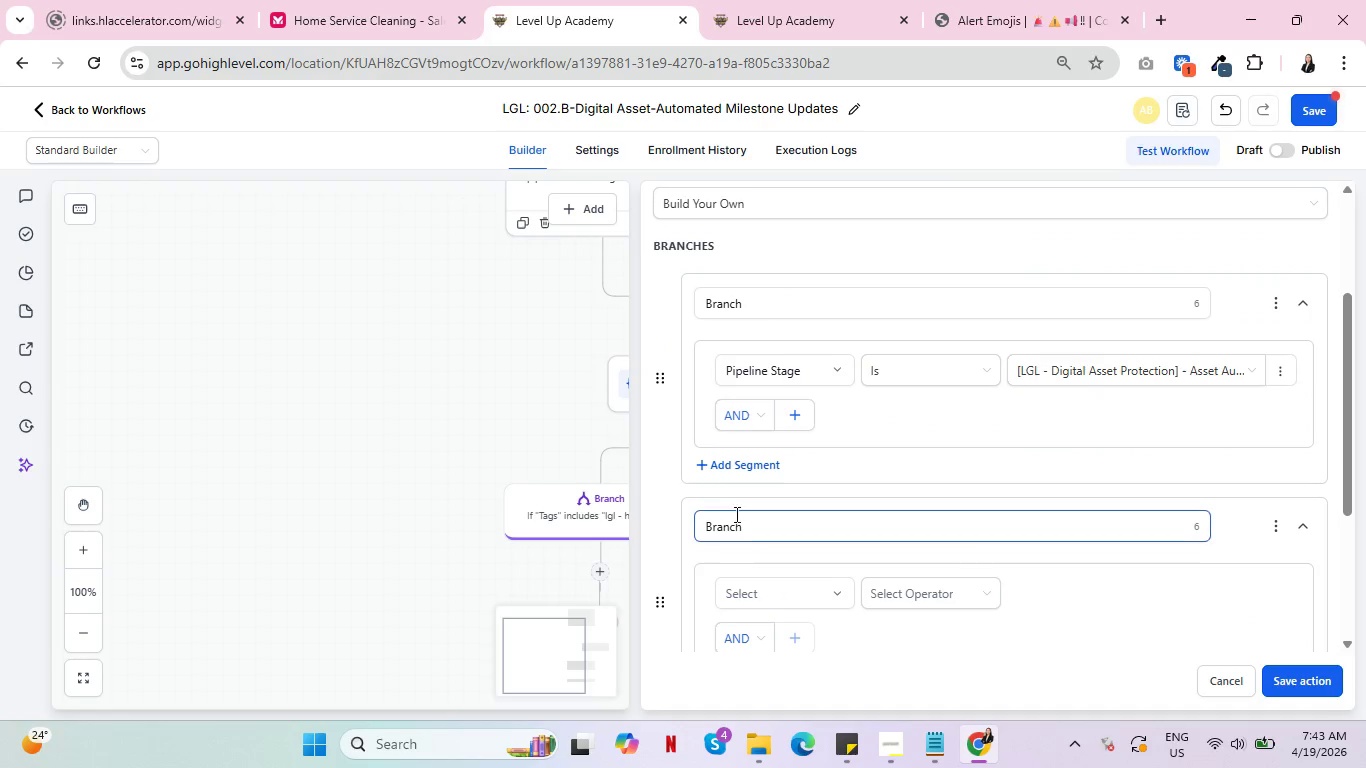 
scroll: coordinate [791, 521], scroll_direction: down, amount: 1.0
 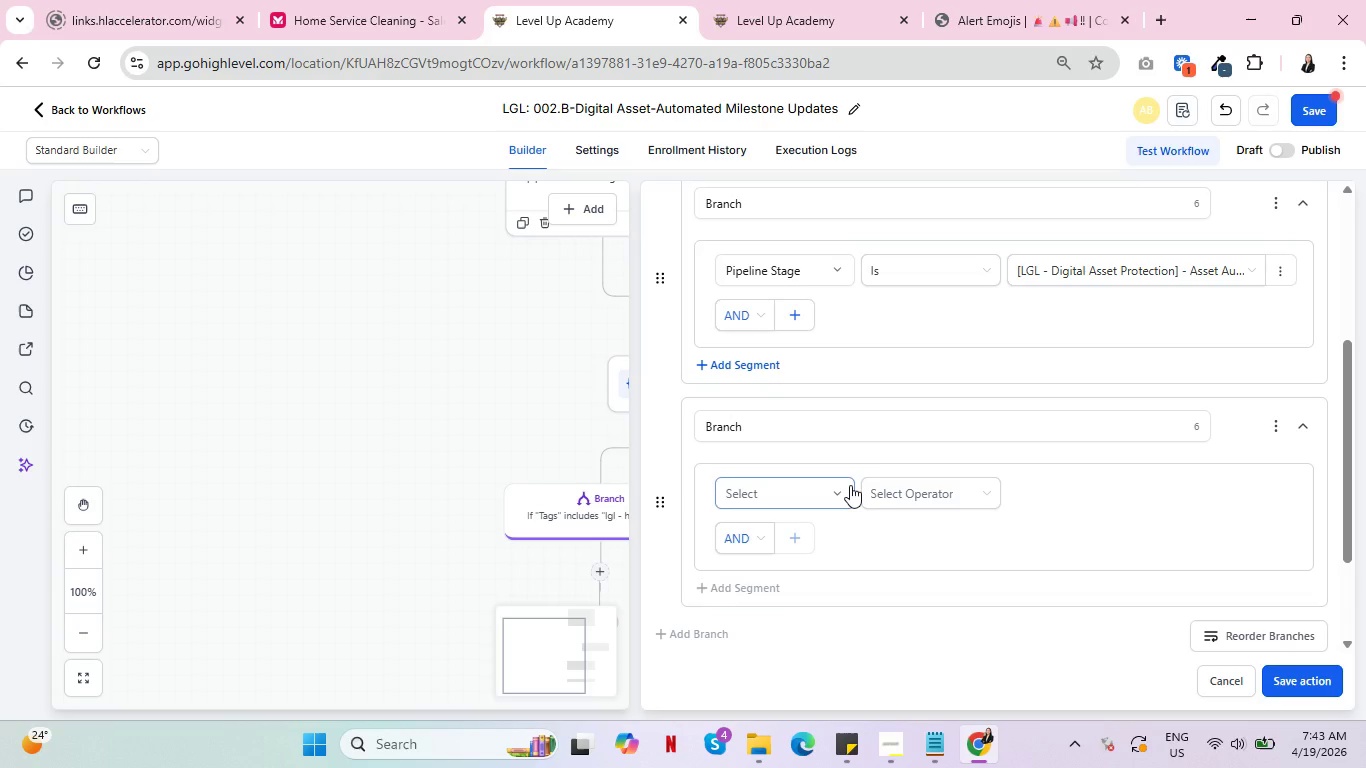 
left_click([851, 485])
 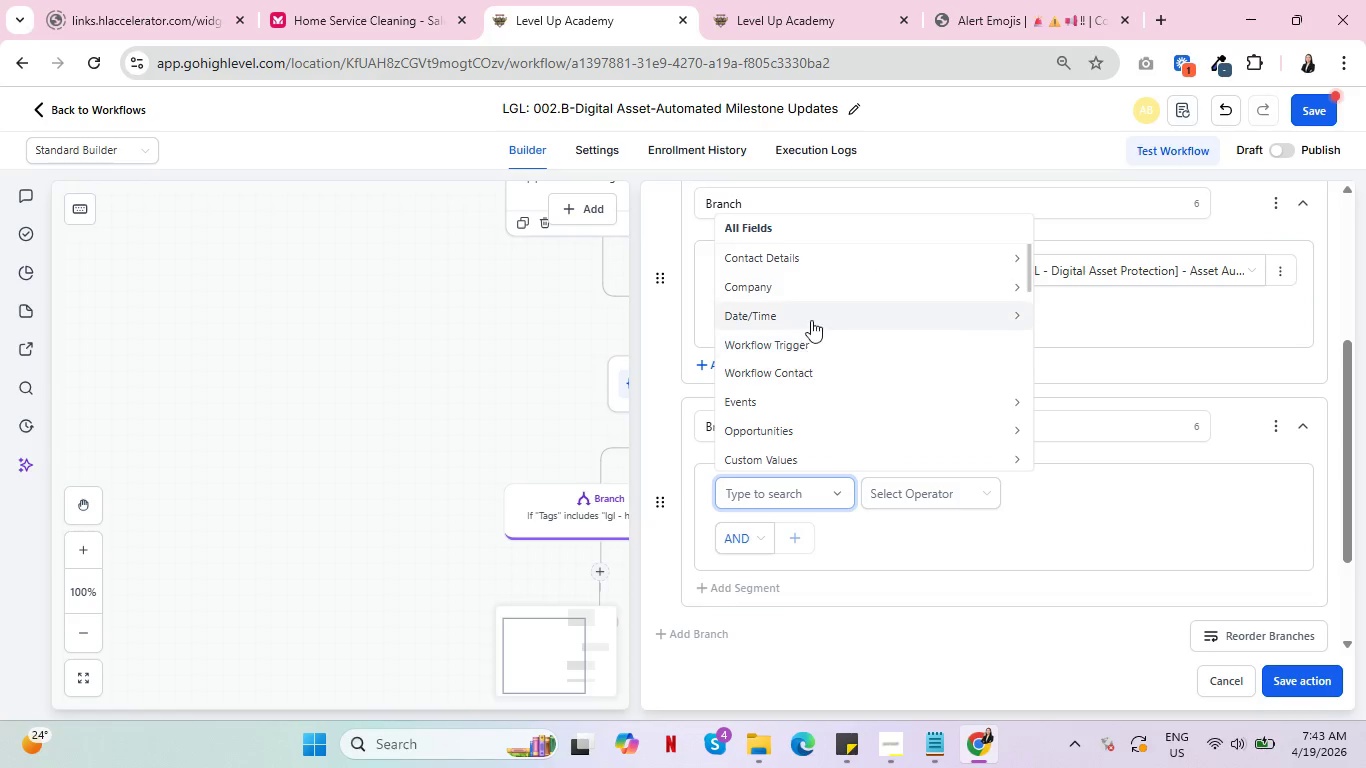 
scroll: coordinate [812, 314], scroll_direction: down, amount: 1.0
 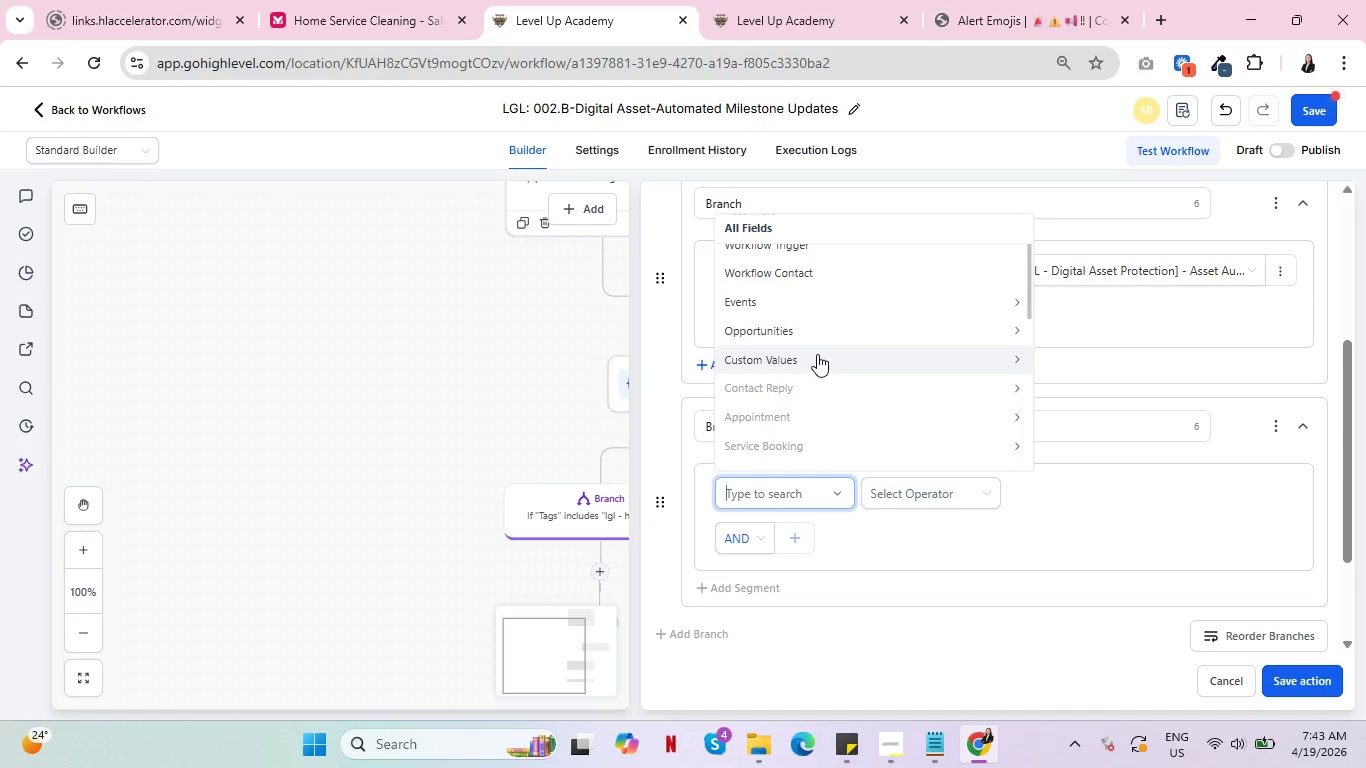 
left_click([811, 329])
 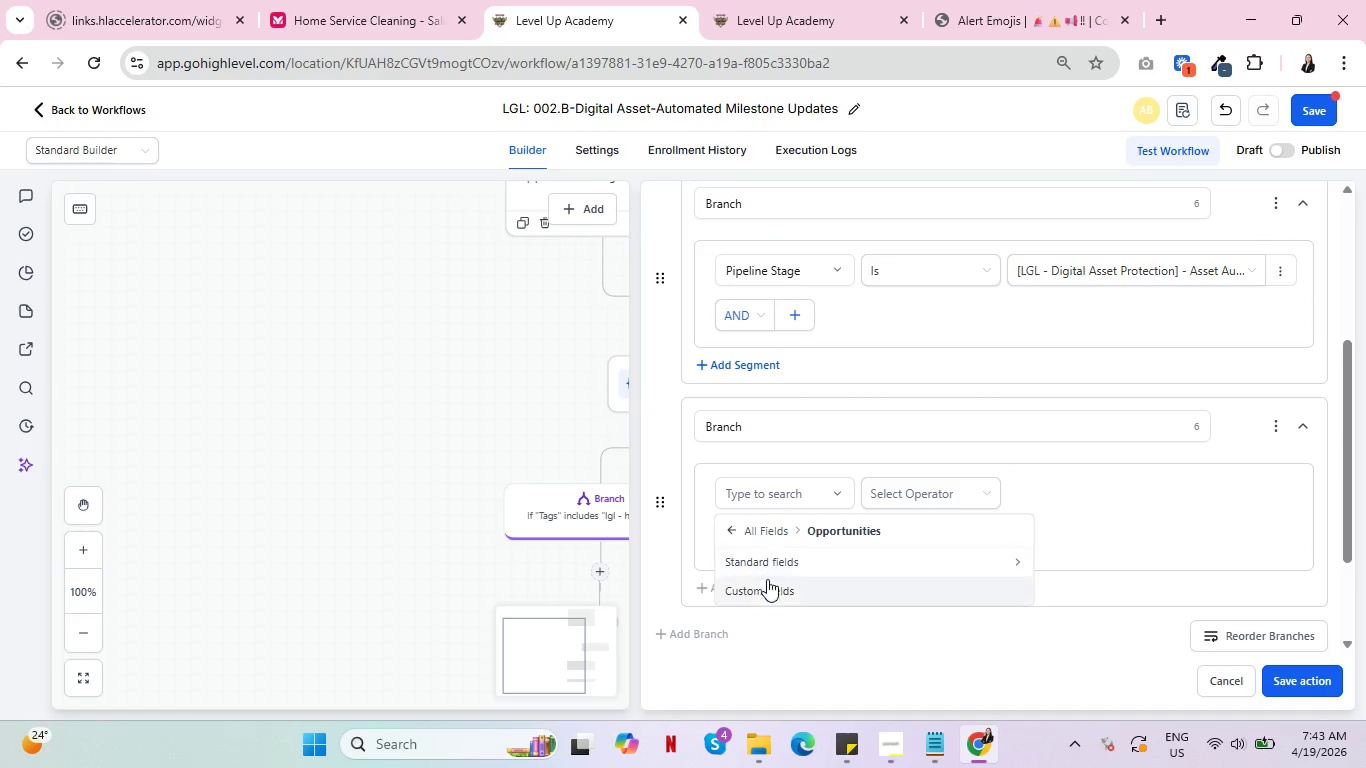 
left_click([811, 565])
 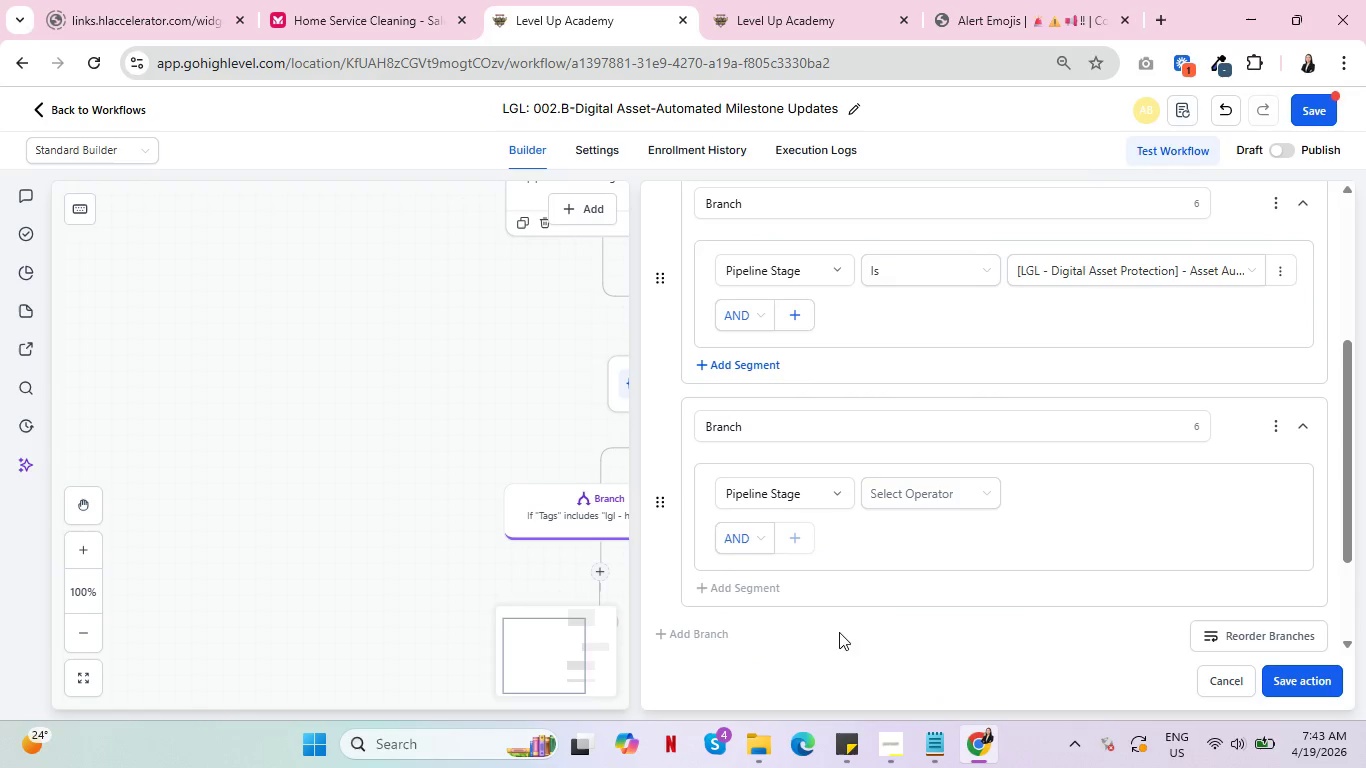 
double_click([937, 531])
 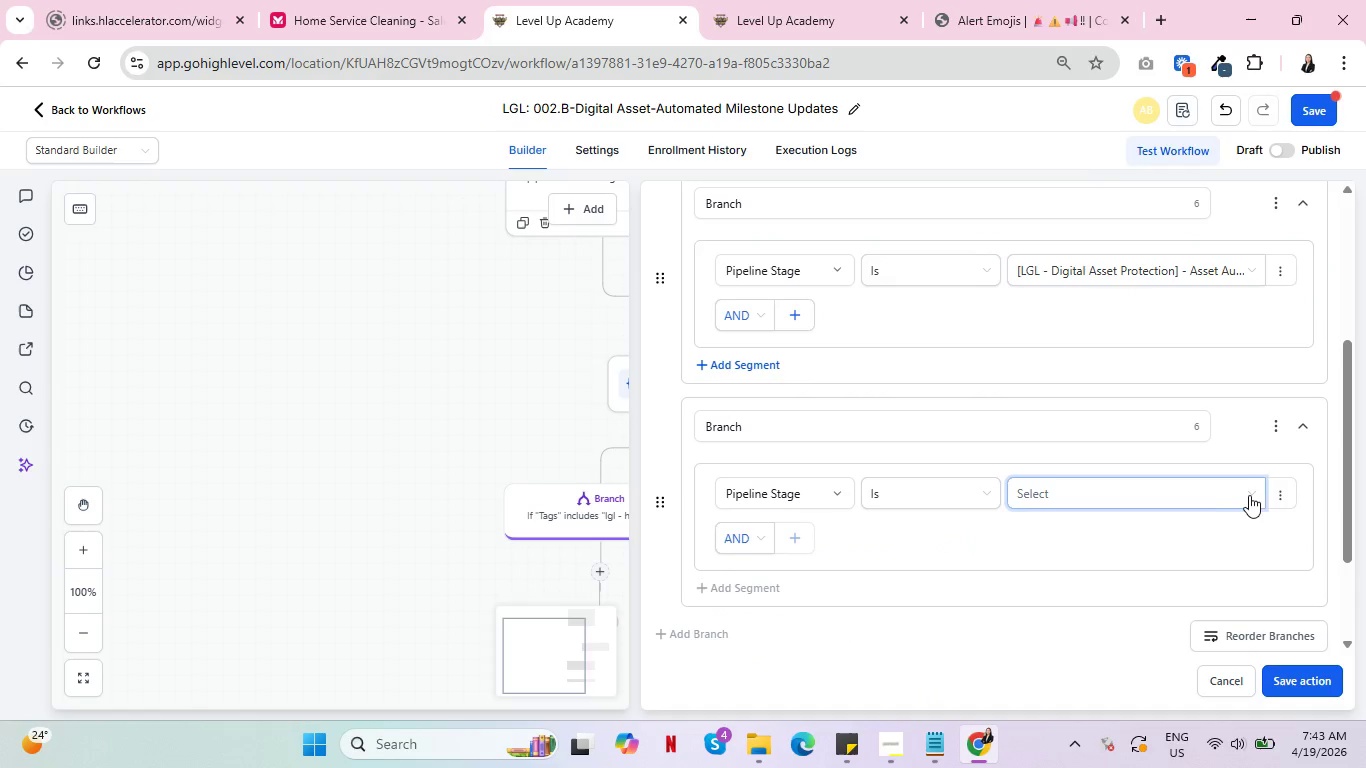 
left_click([1251, 494])
 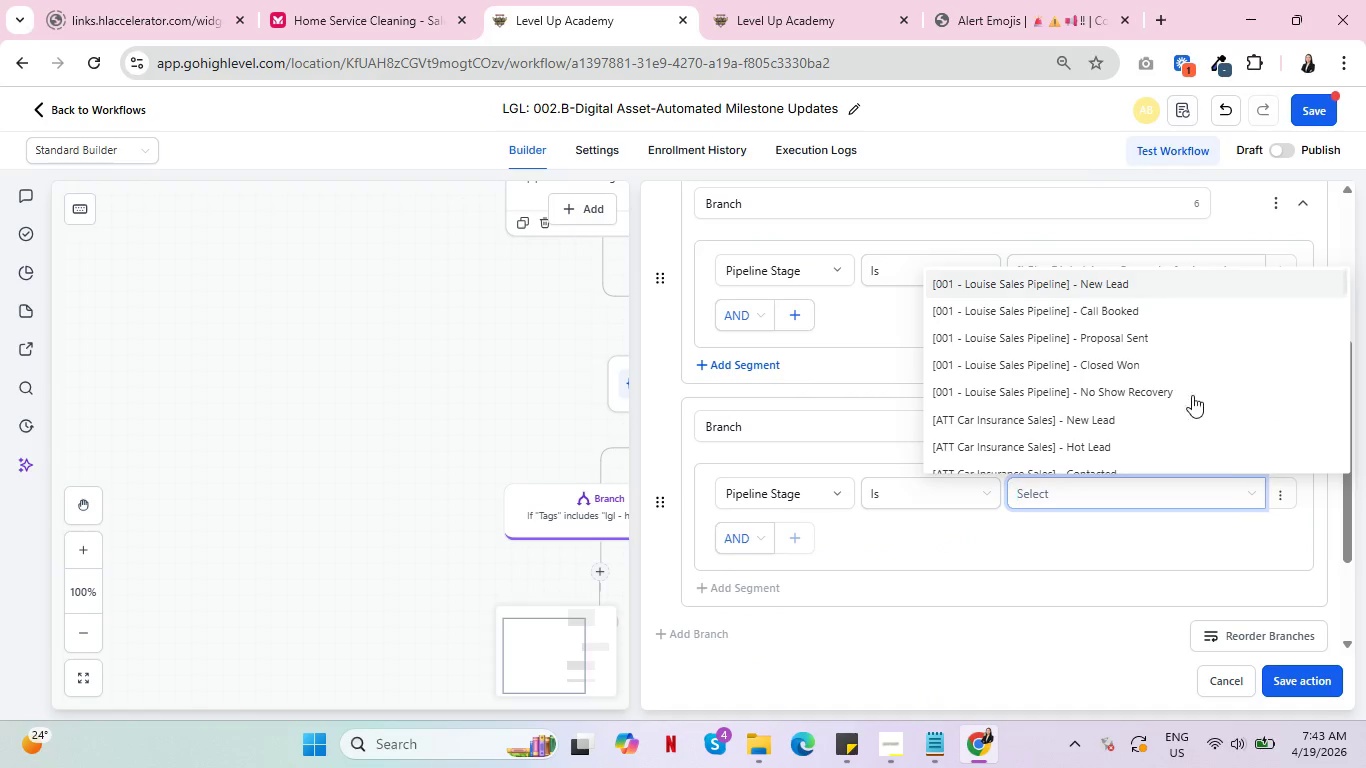 
scroll: coordinate [1174, 424], scroll_direction: down, amount: 12.0
 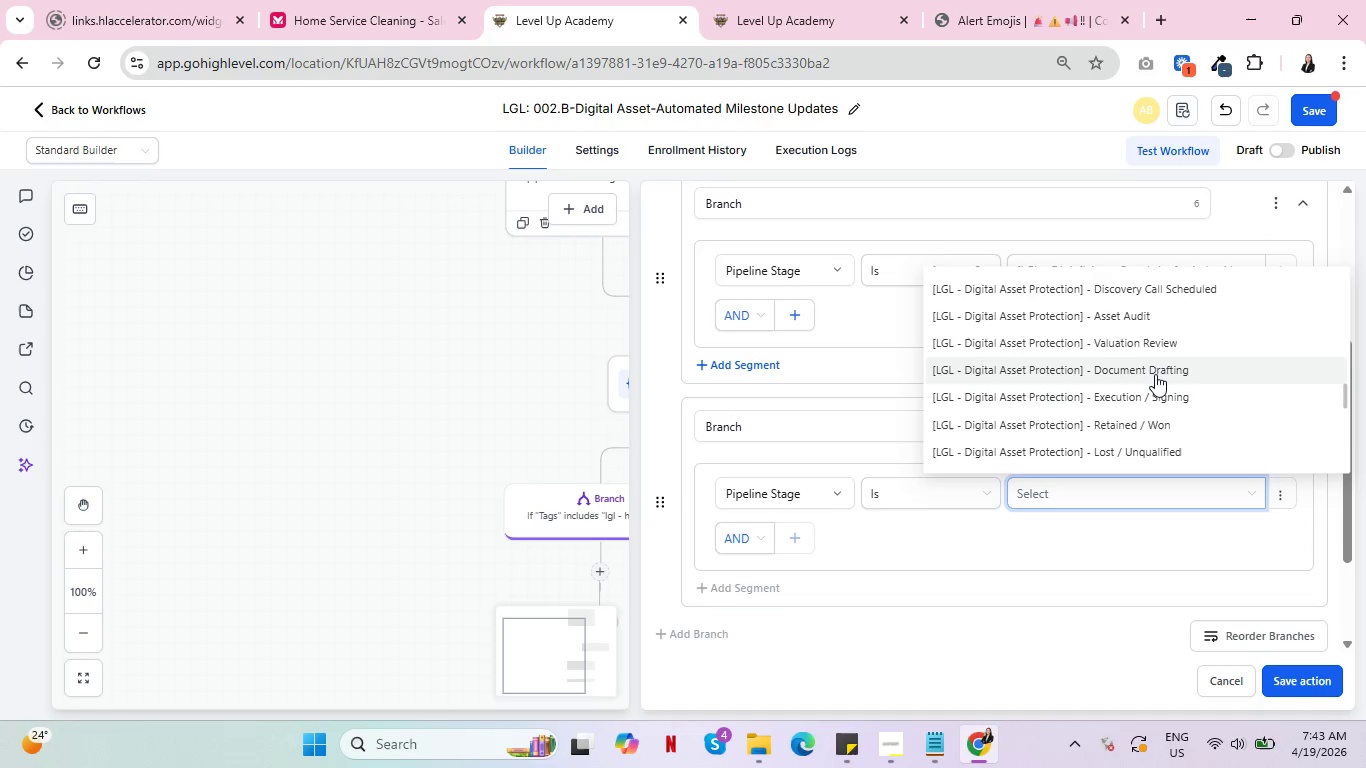 
left_click([801, 0])
 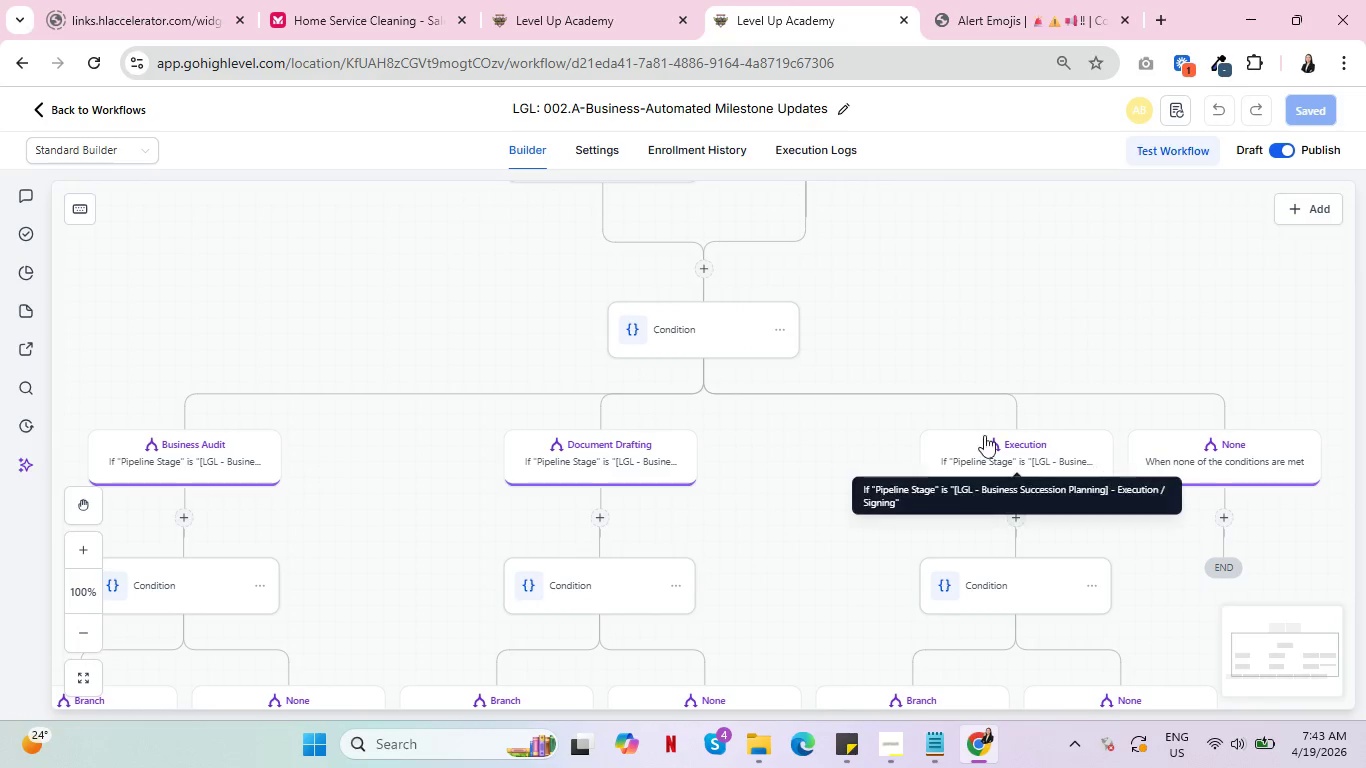 
left_click([588, 0])
 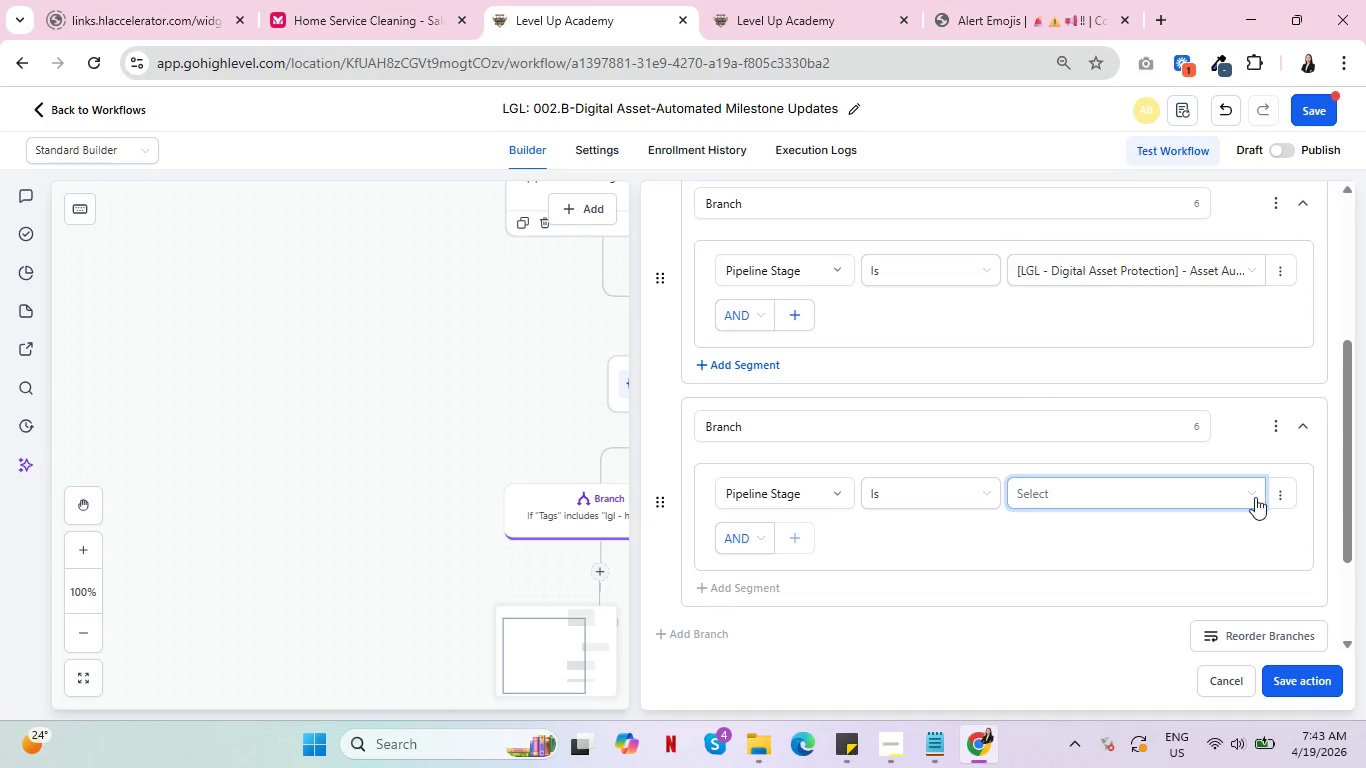 
left_click([1254, 490])
 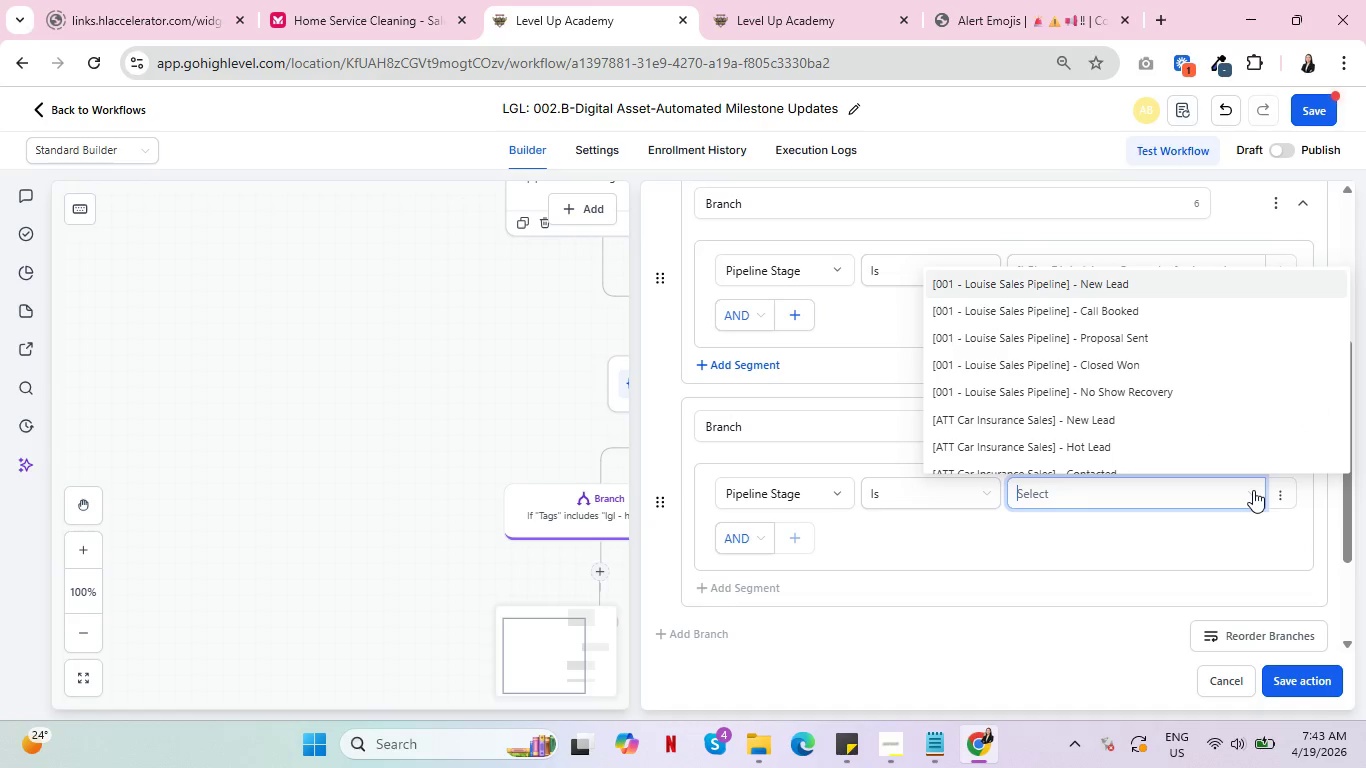 
scroll: coordinate [1170, 399], scroll_direction: down, amount: 5.0
 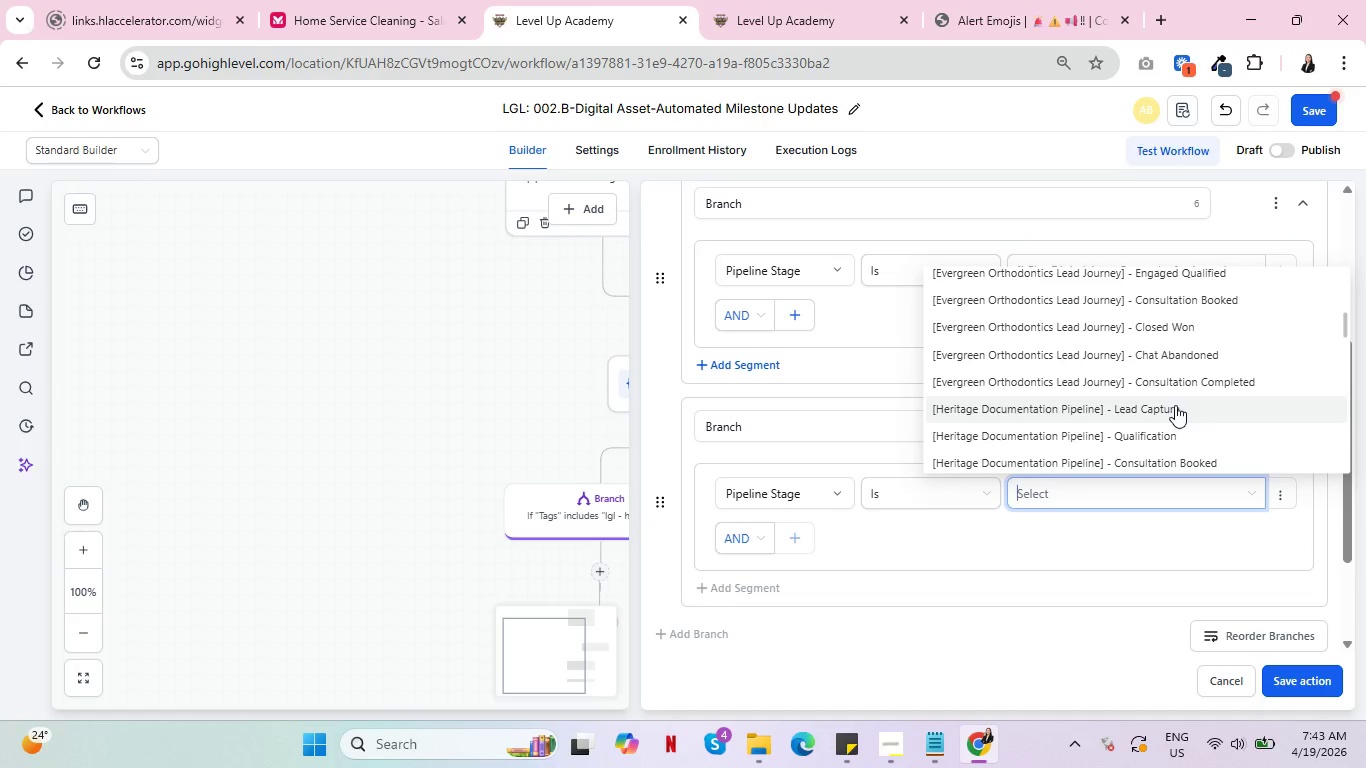 
left_click([788, 0])
 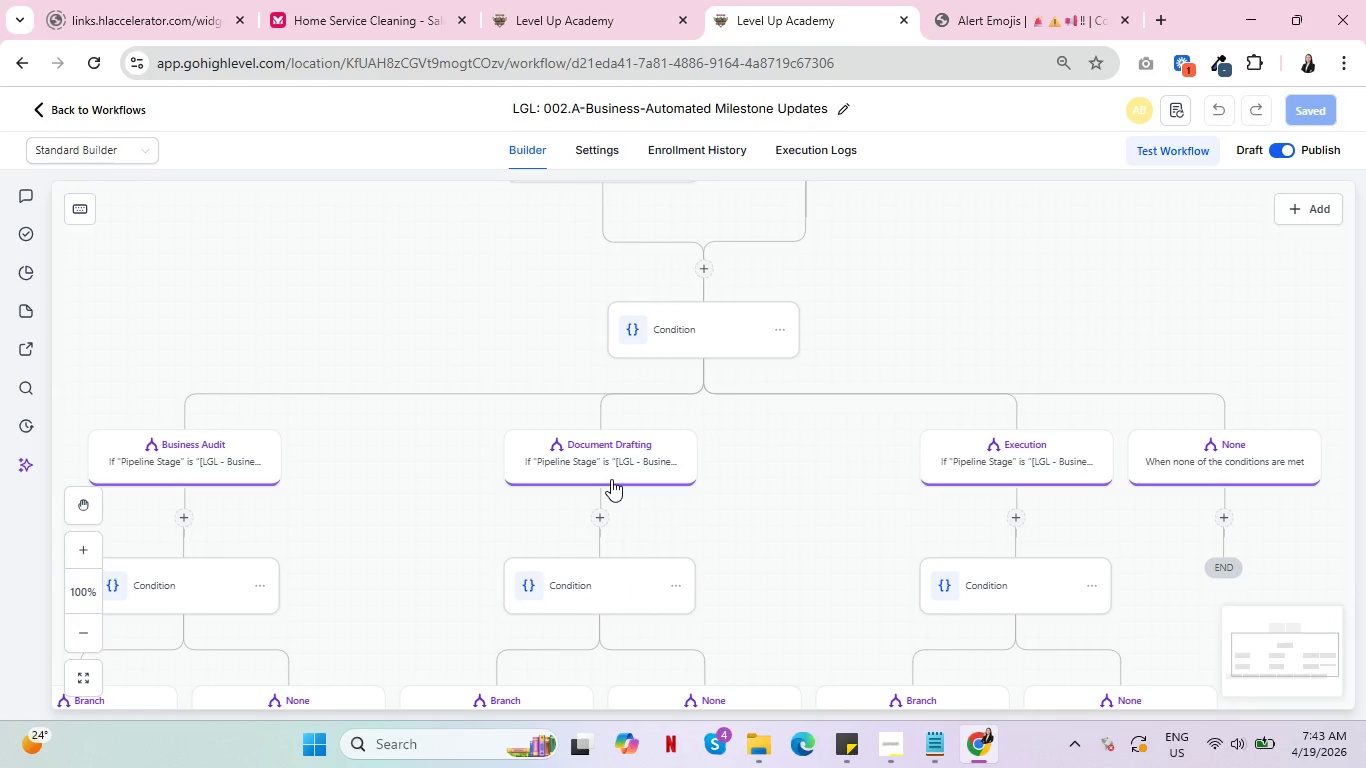 
left_click([630, 0])
 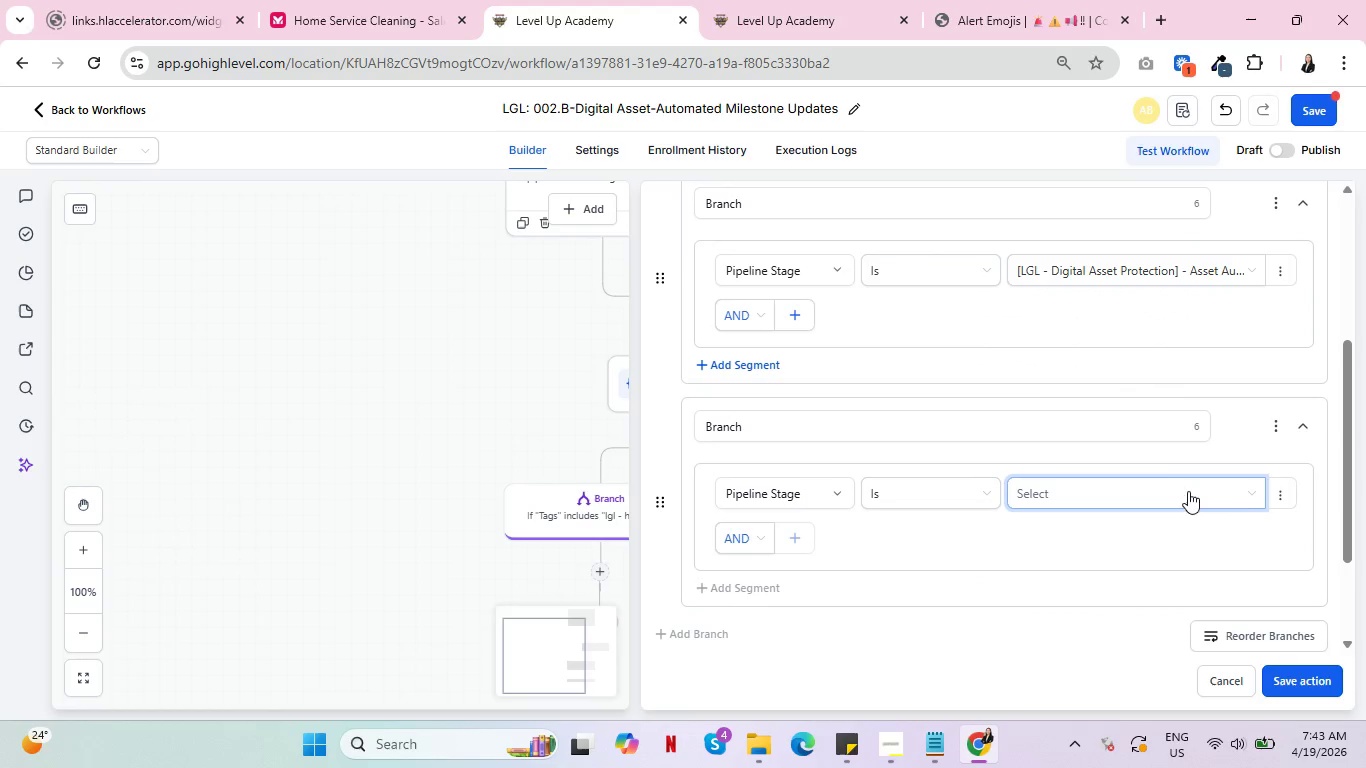 
left_click([1246, 491])
 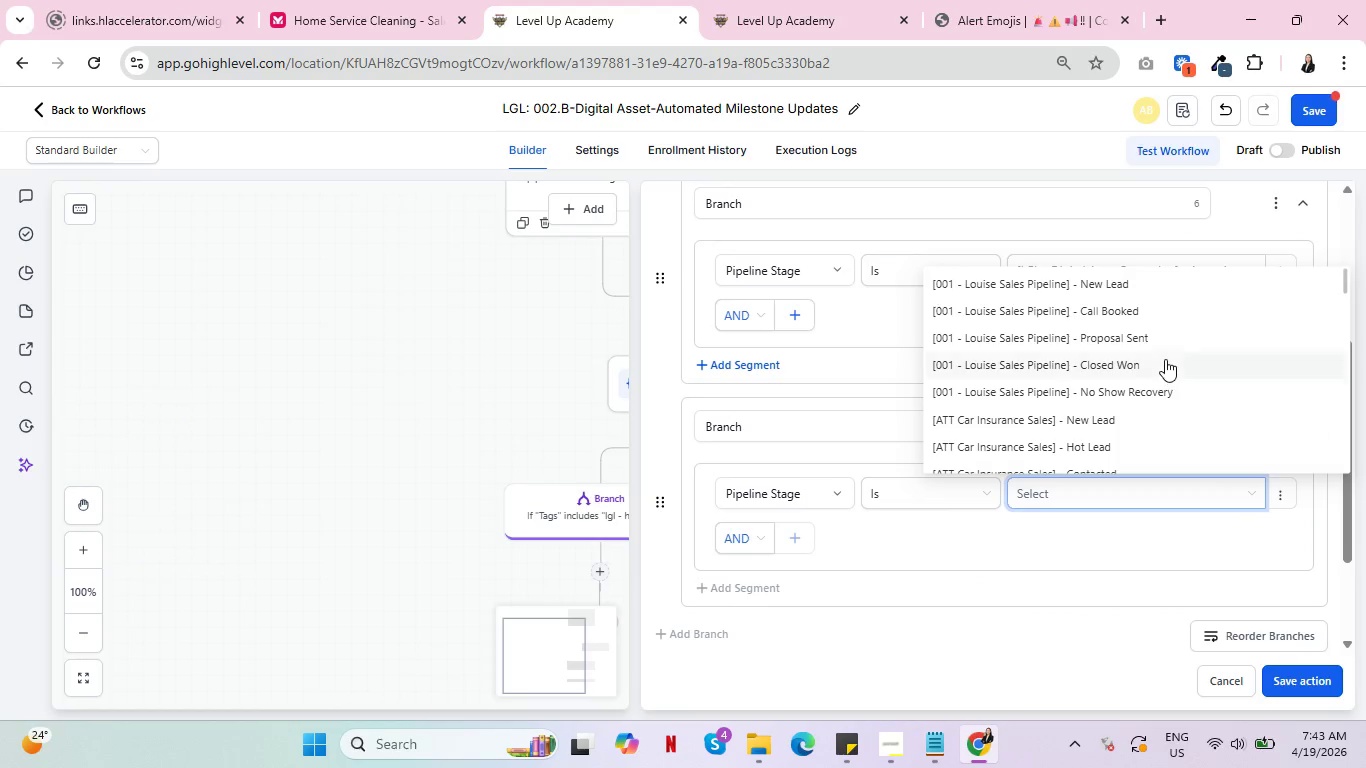 
scroll: coordinate [1166, 395], scroll_direction: down, amount: 13.0
 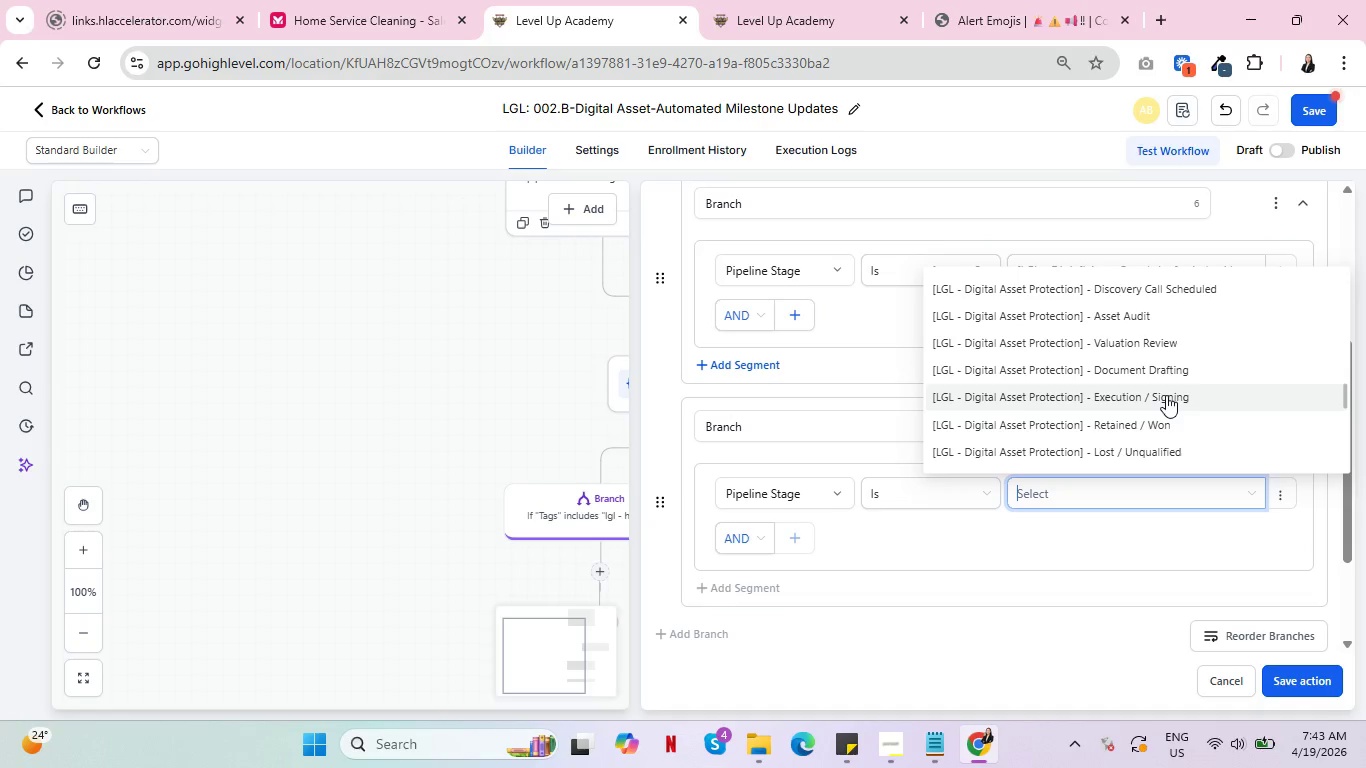 
scroll: coordinate [1166, 395], scroll_direction: none, amount: 0.0
 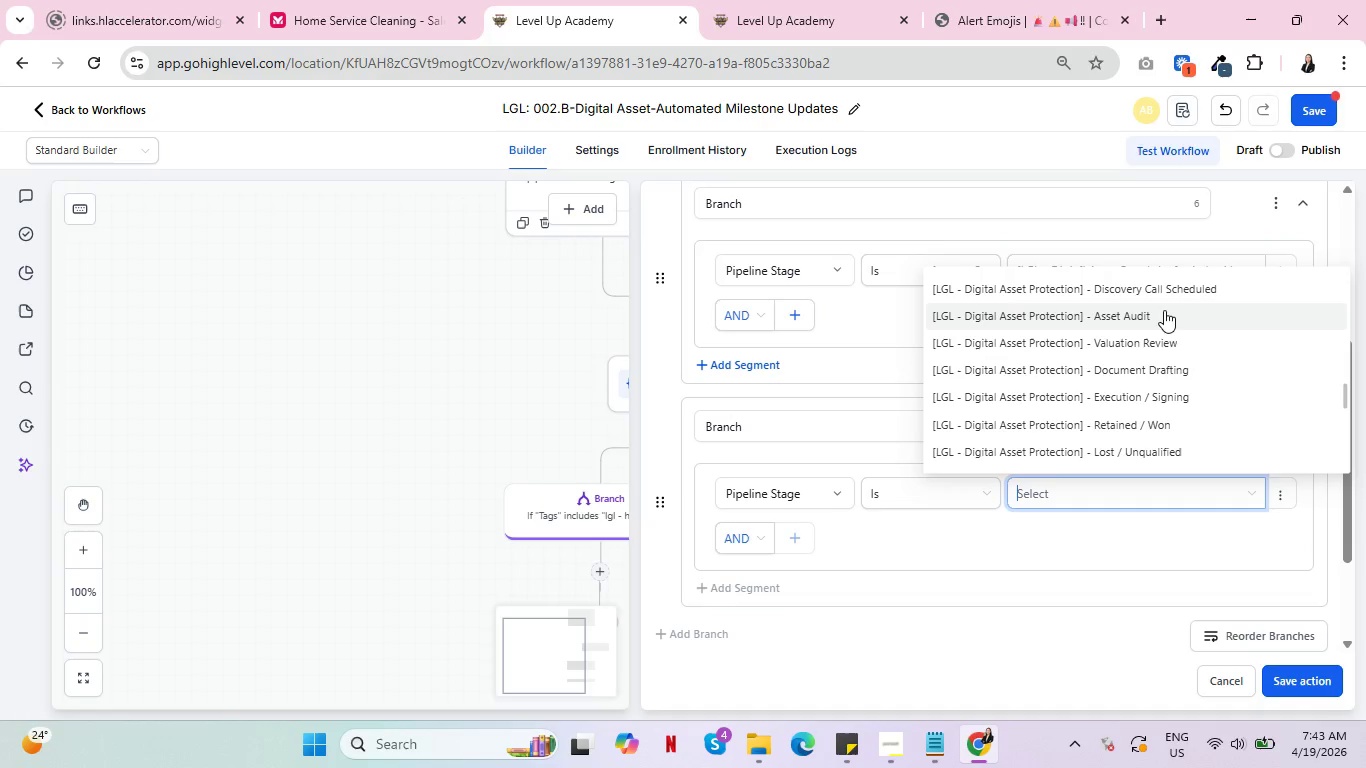 
left_click([1155, 369])
 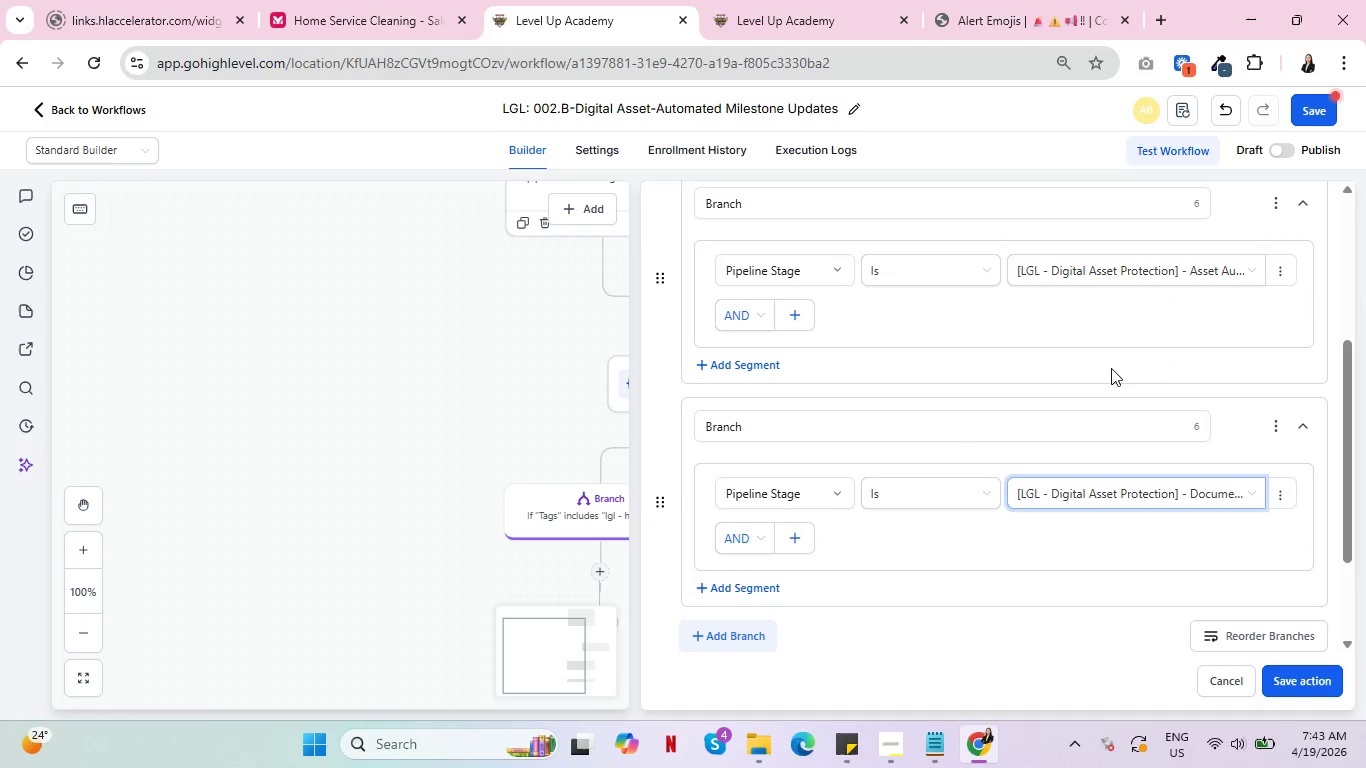 
scroll: coordinate [869, 501], scroll_direction: down, amount: 2.0
 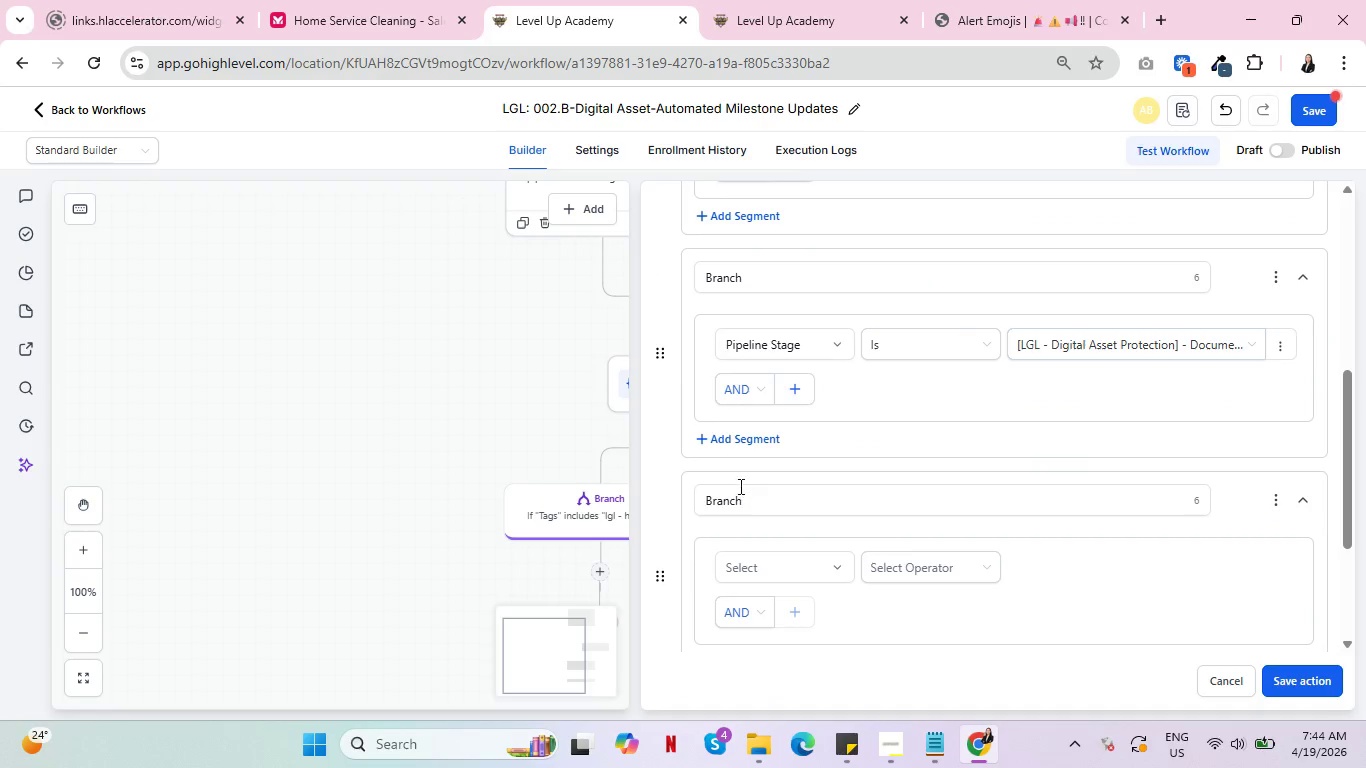 
mouse_move([823, 551])
 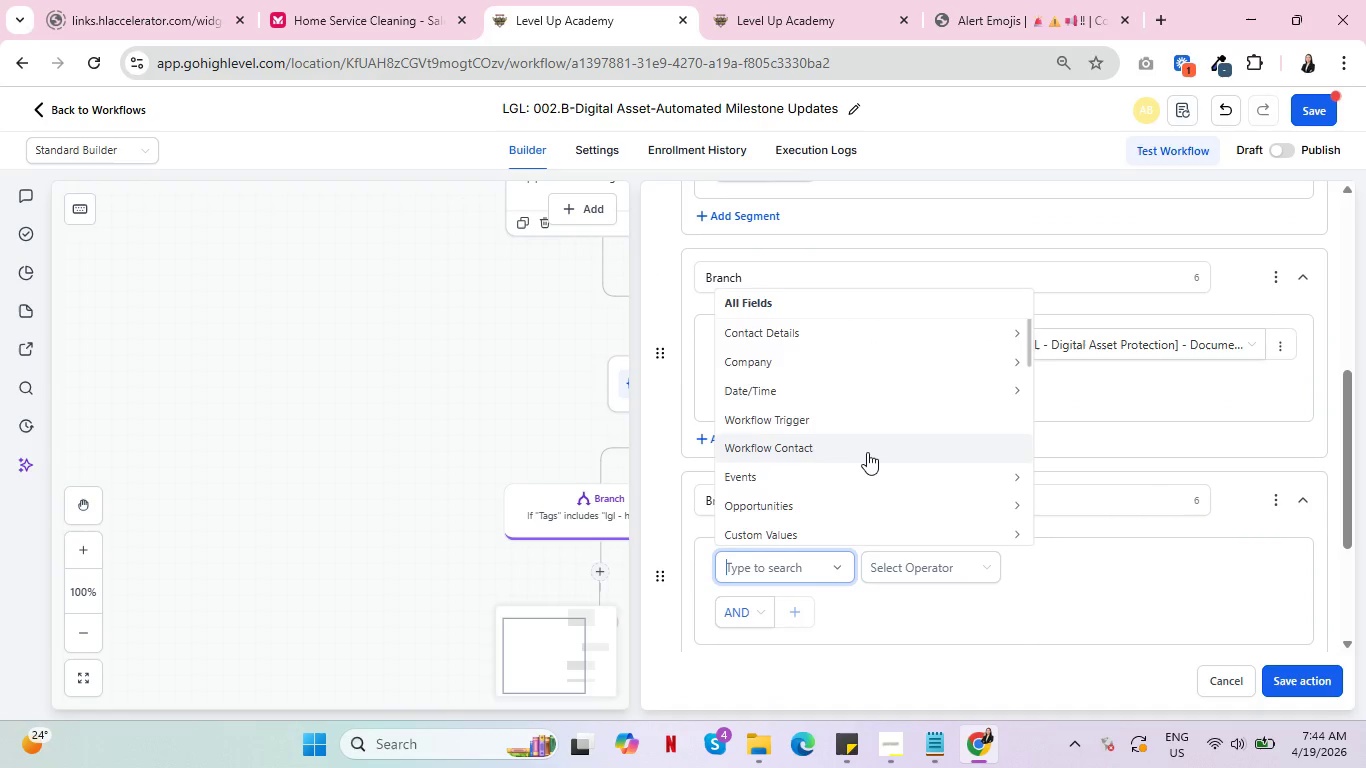 
scroll: coordinate [870, 452], scroll_direction: down, amount: 1.0
 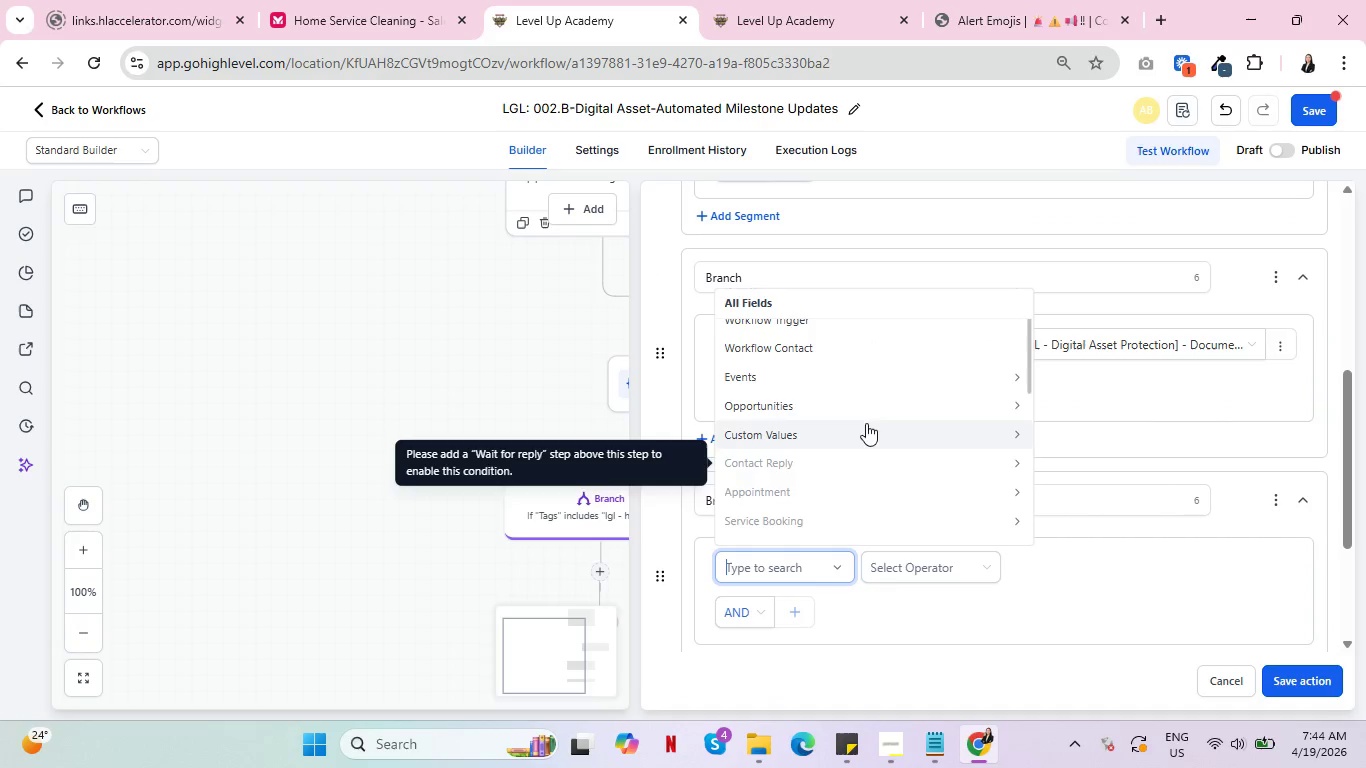 
left_click([857, 405])
 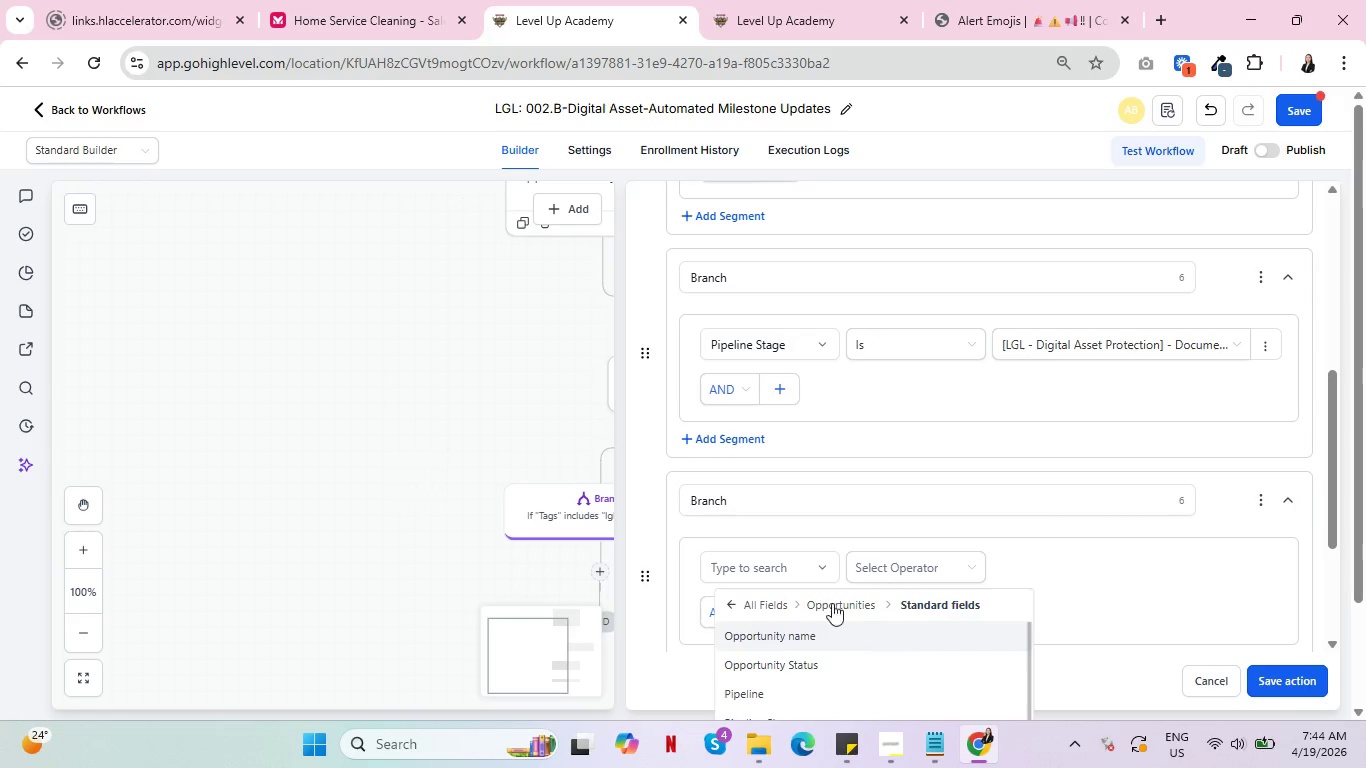 
scroll: coordinate [1047, 586], scroll_direction: down, amount: 2.0
 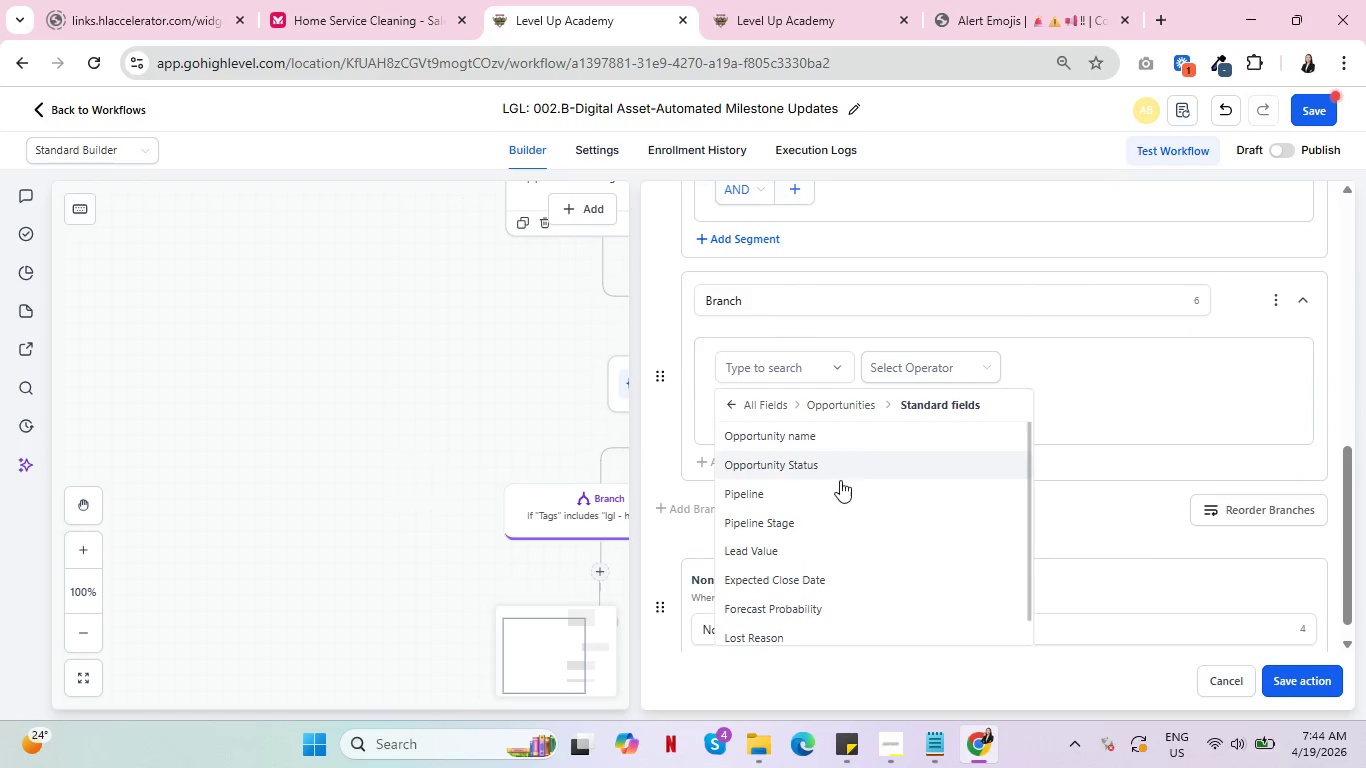 
left_click([823, 529])
 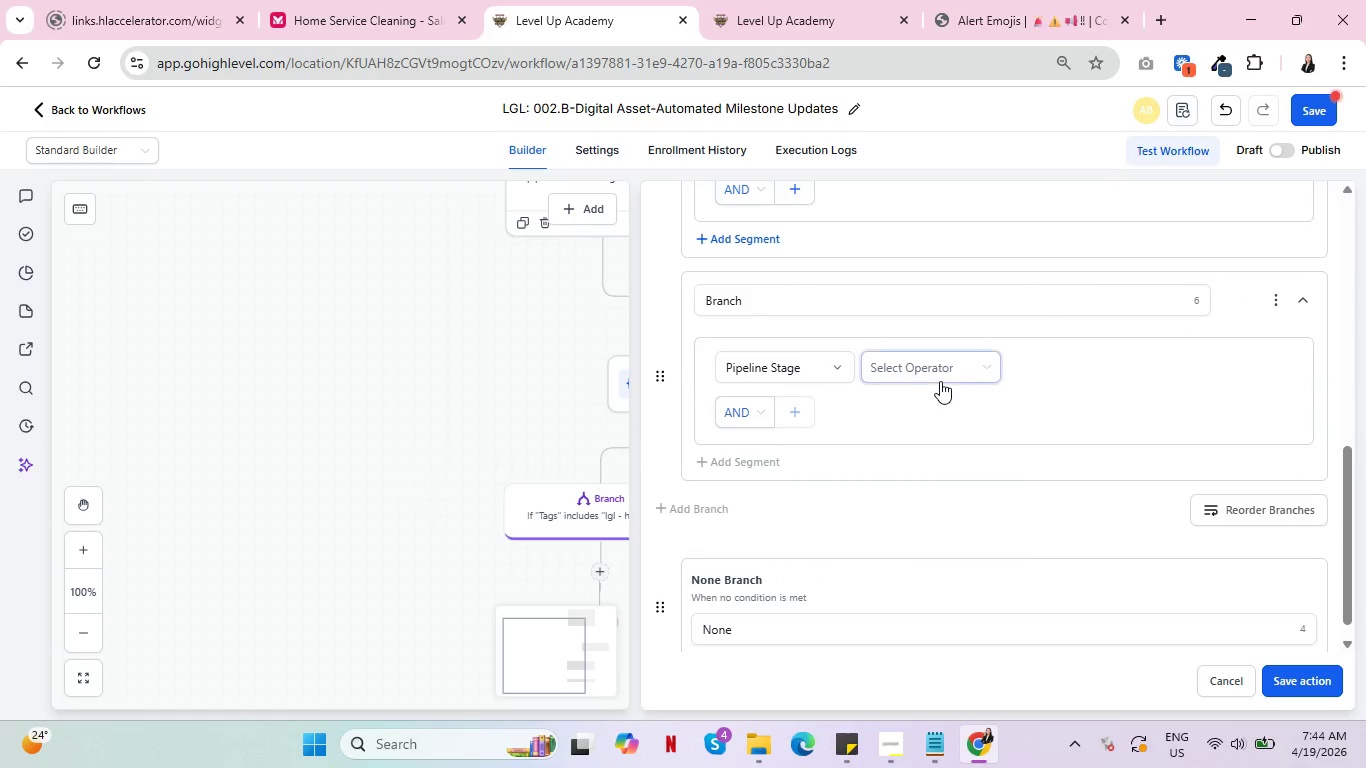 
left_click([956, 365])
 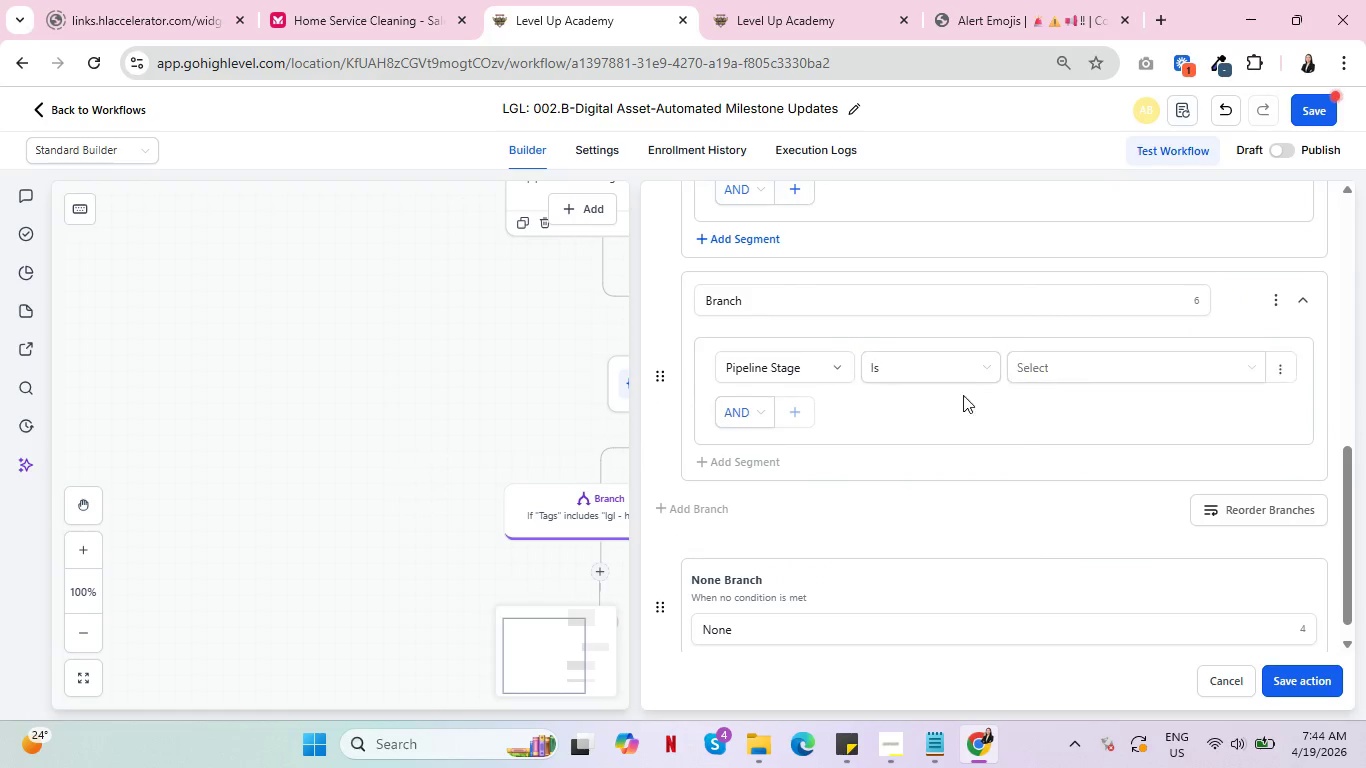 
double_click([1154, 370])
 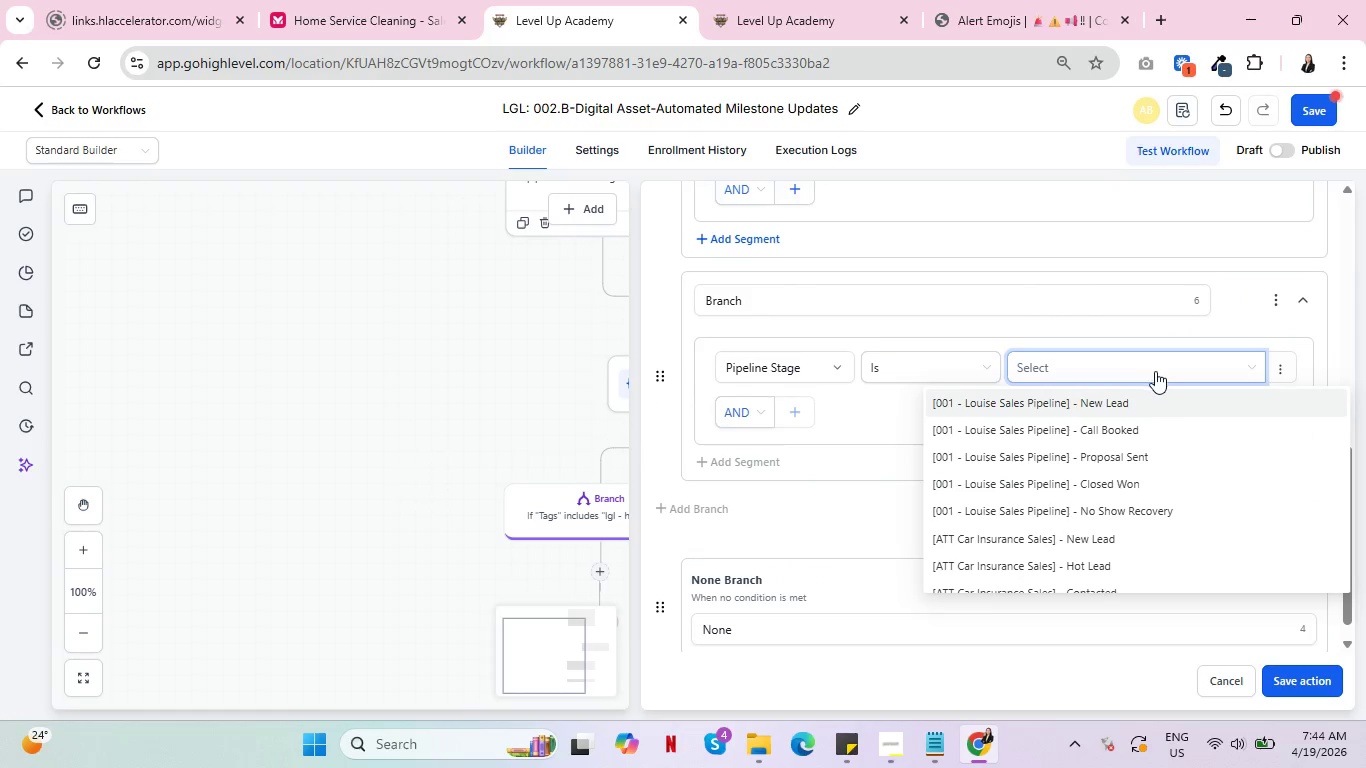 
scroll: coordinate [1187, 536], scroll_direction: down, amount: 13.0
 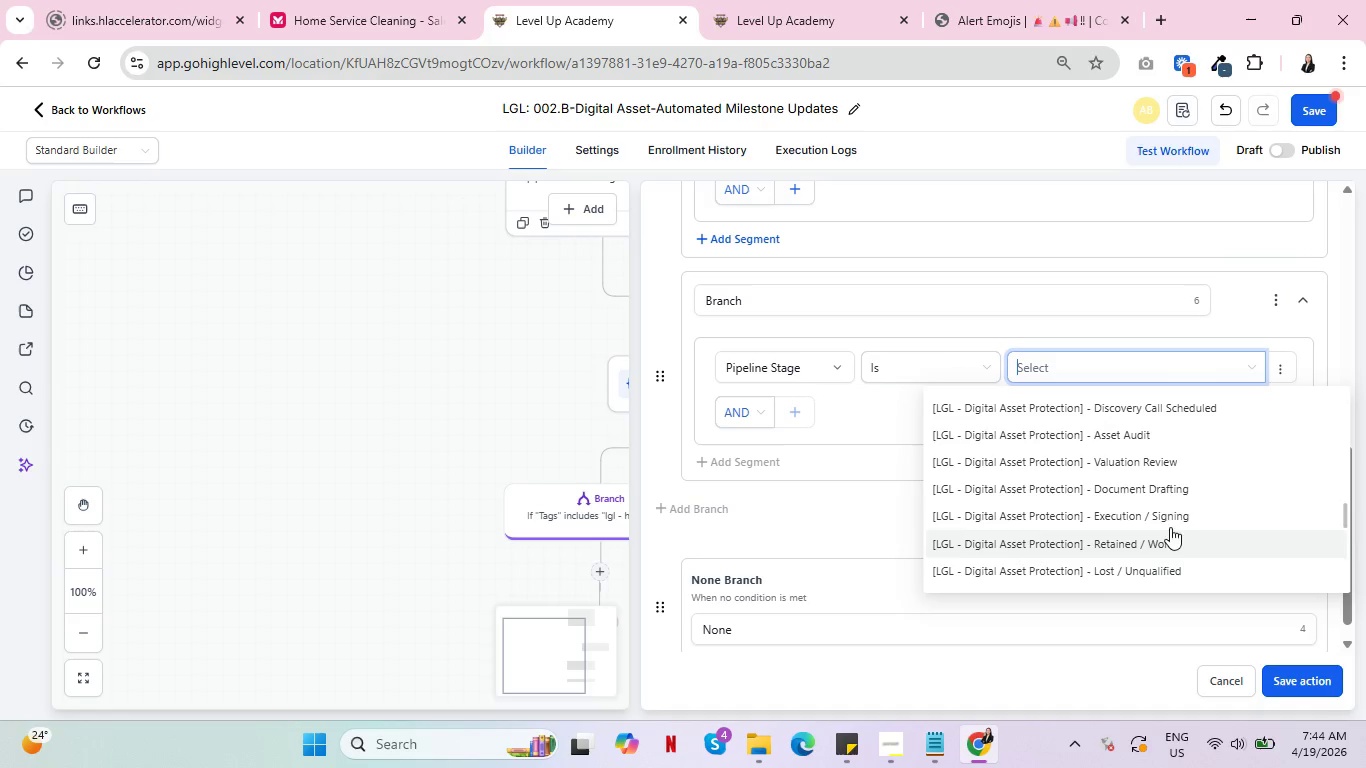 
left_click([1163, 516])
 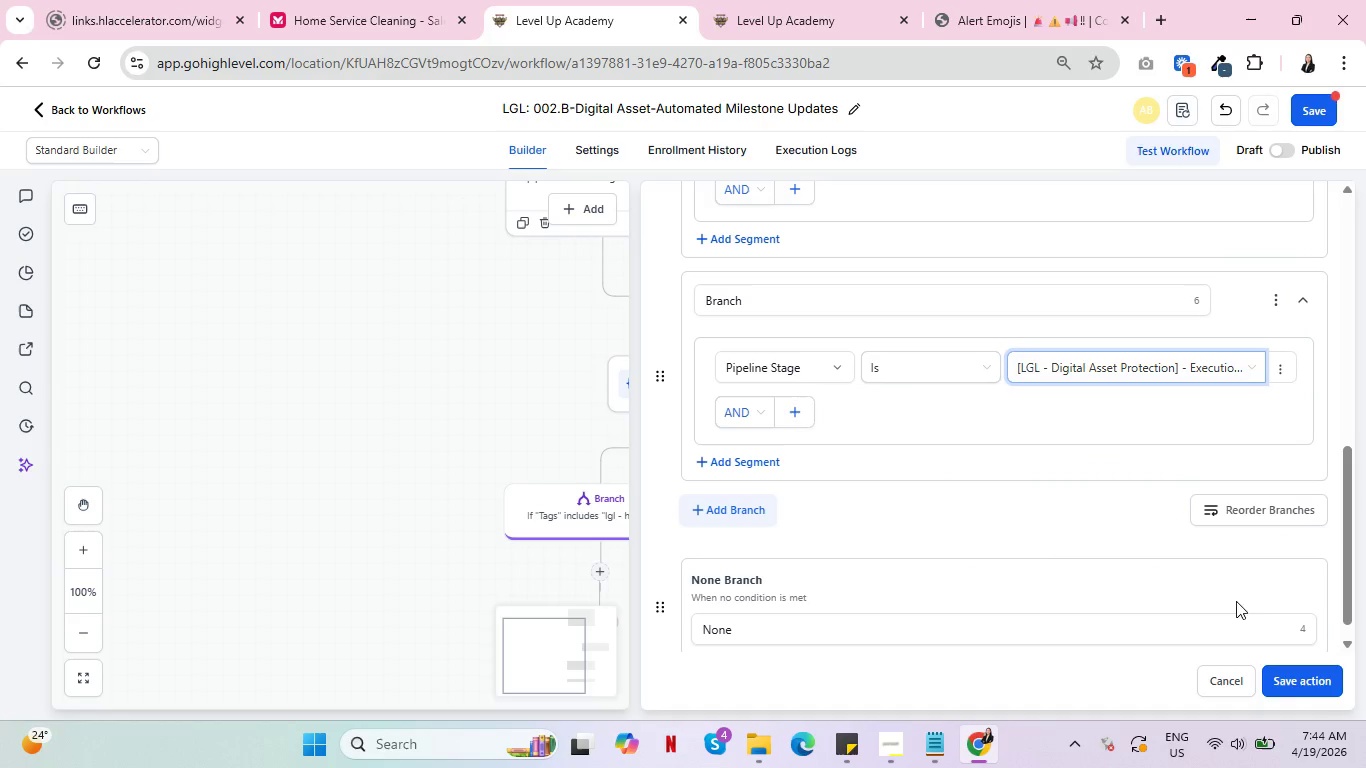 
left_click([1299, 682])
 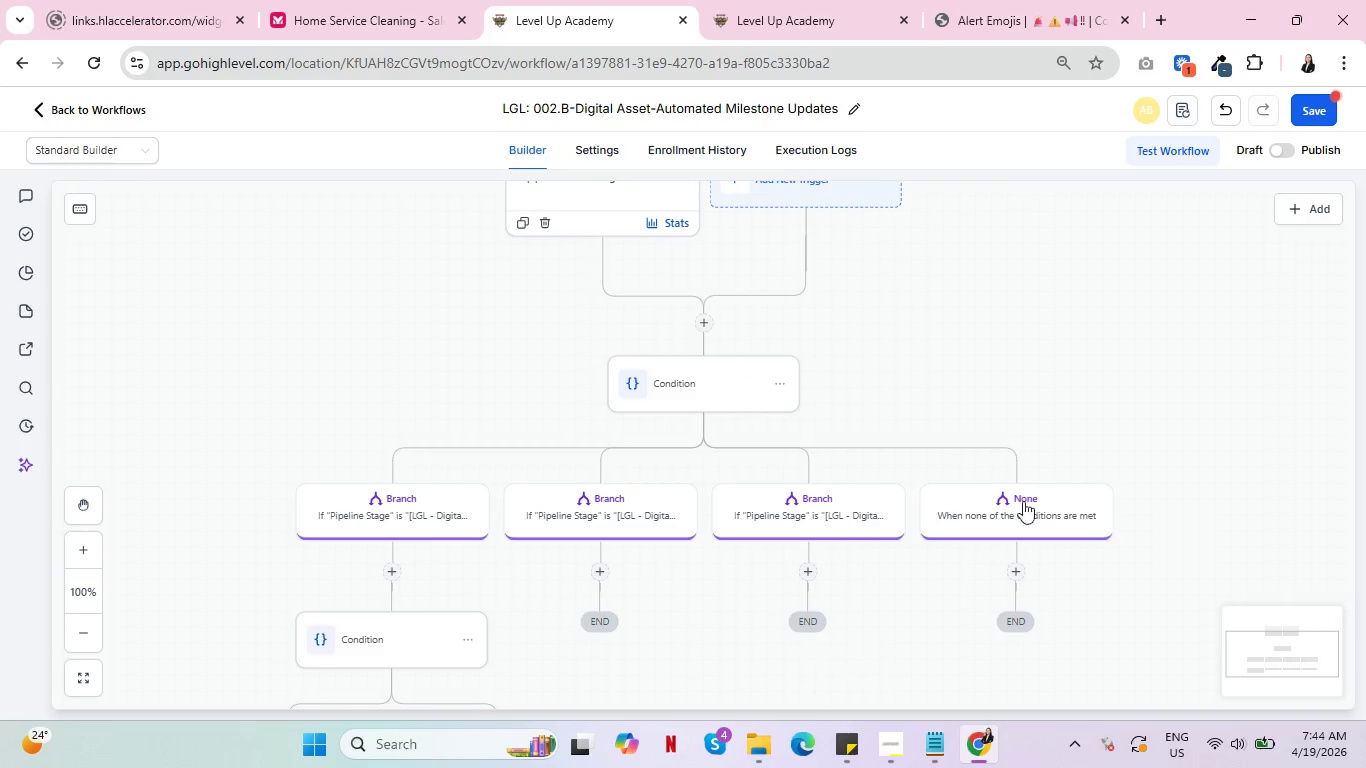 
scroll: coordinate [622, 516], scroll_direction: down, amount: 3.0
 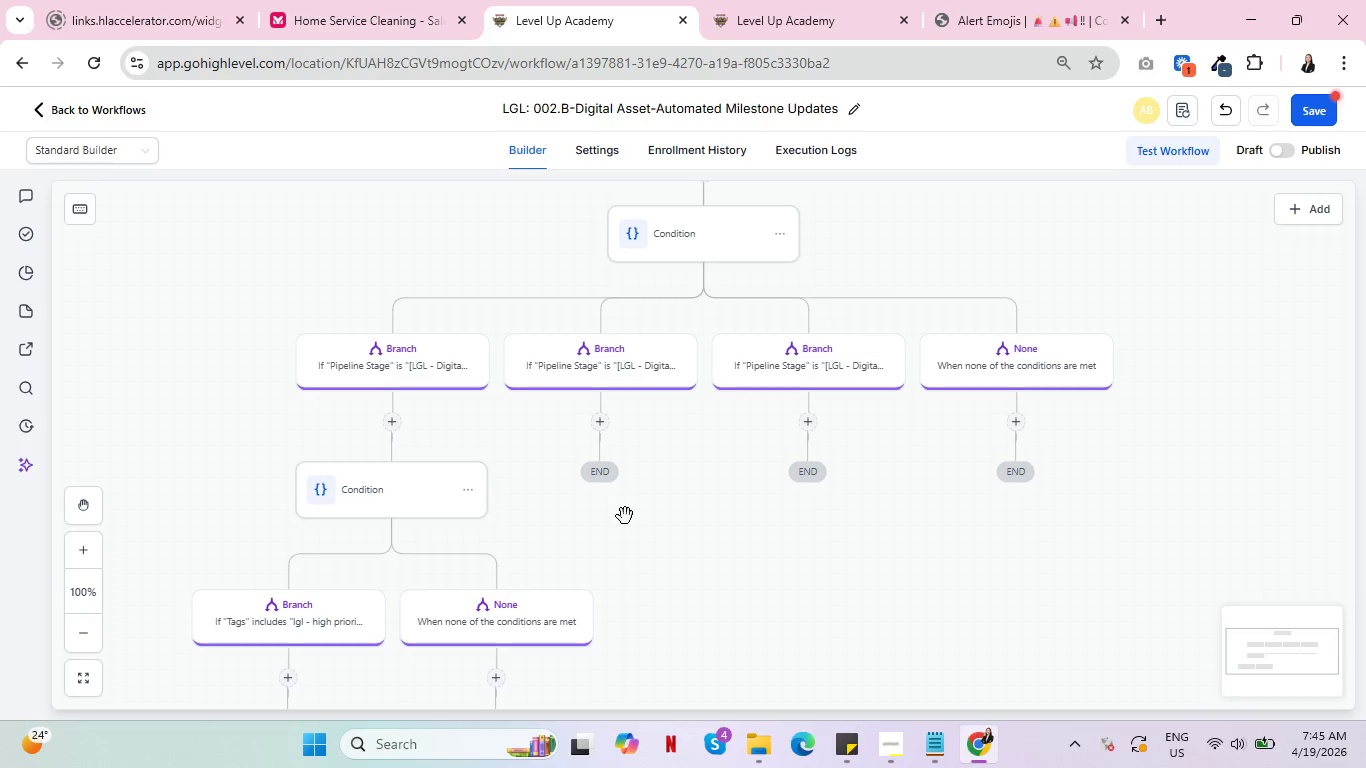 
wait(68.11)
 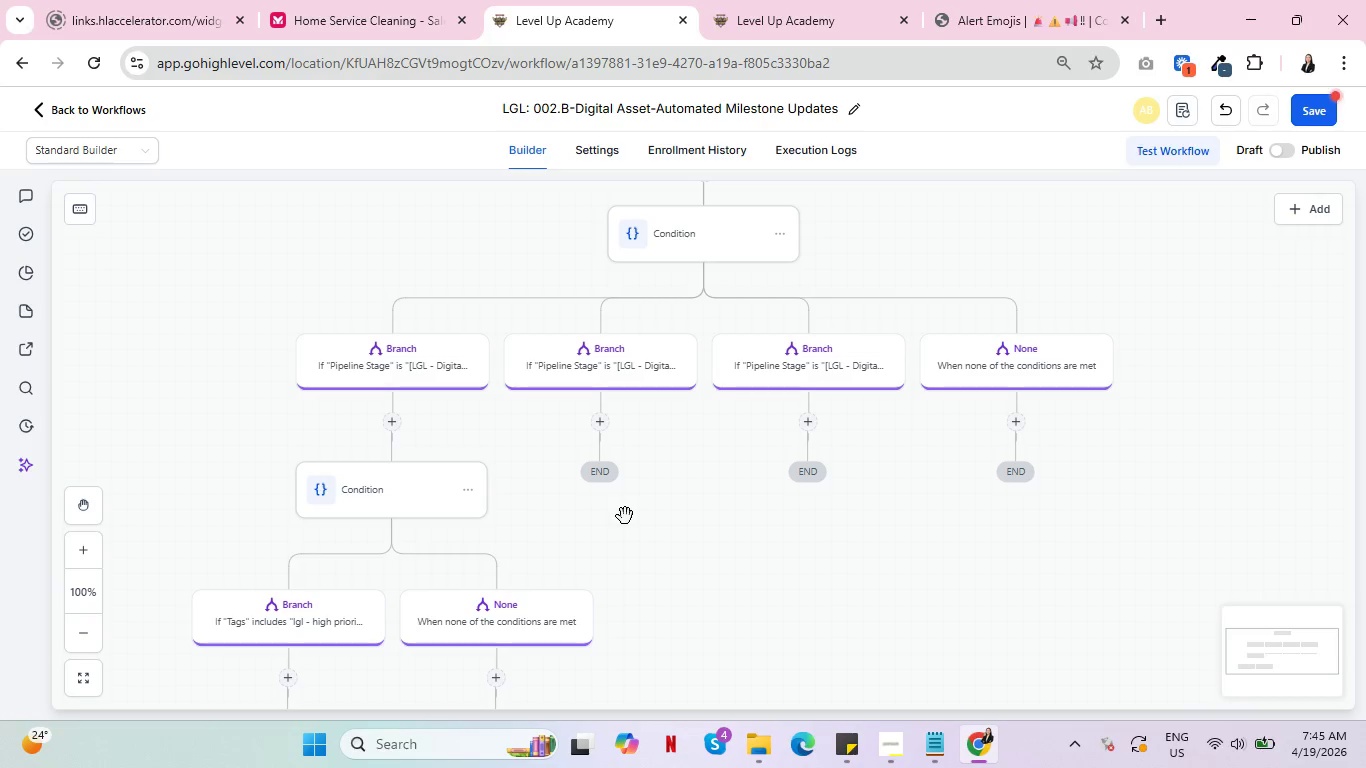 
left_click([464, 489])
 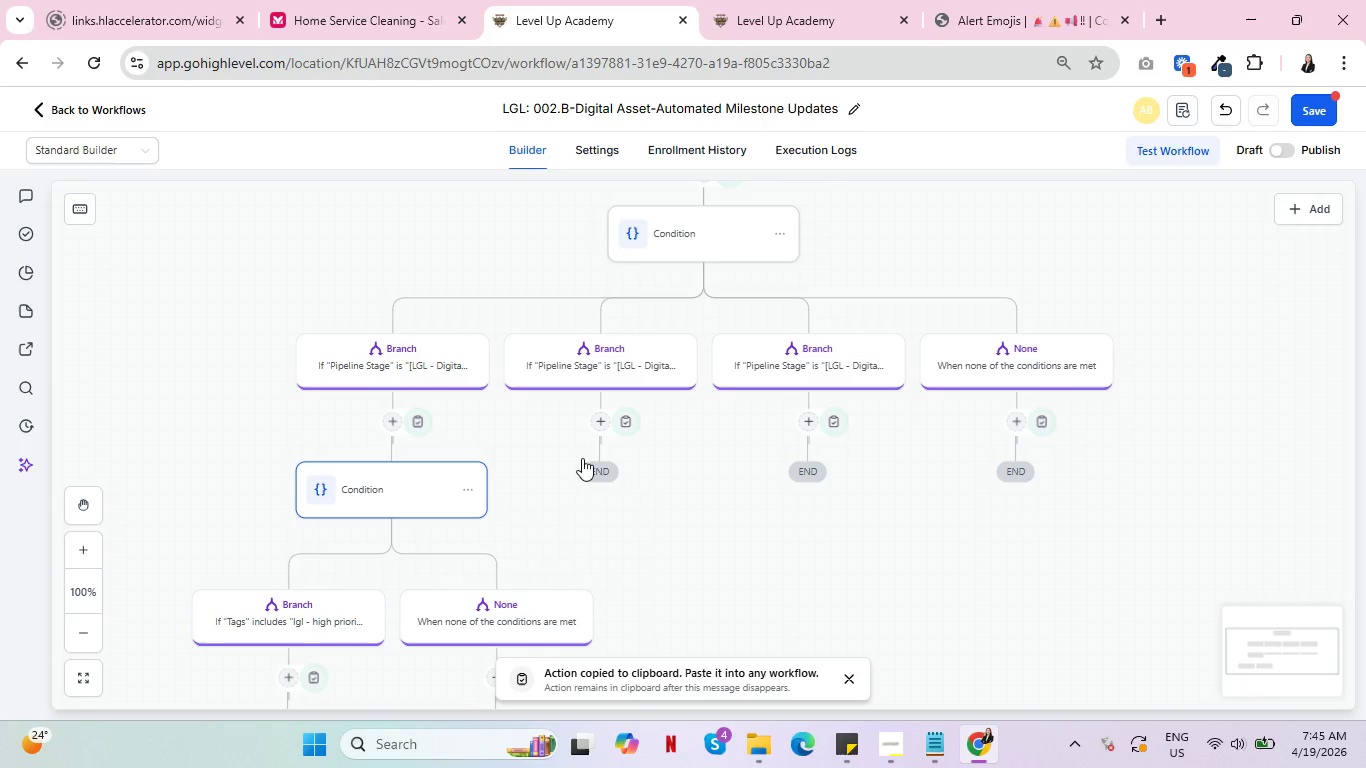 
left_click([636, 427])
 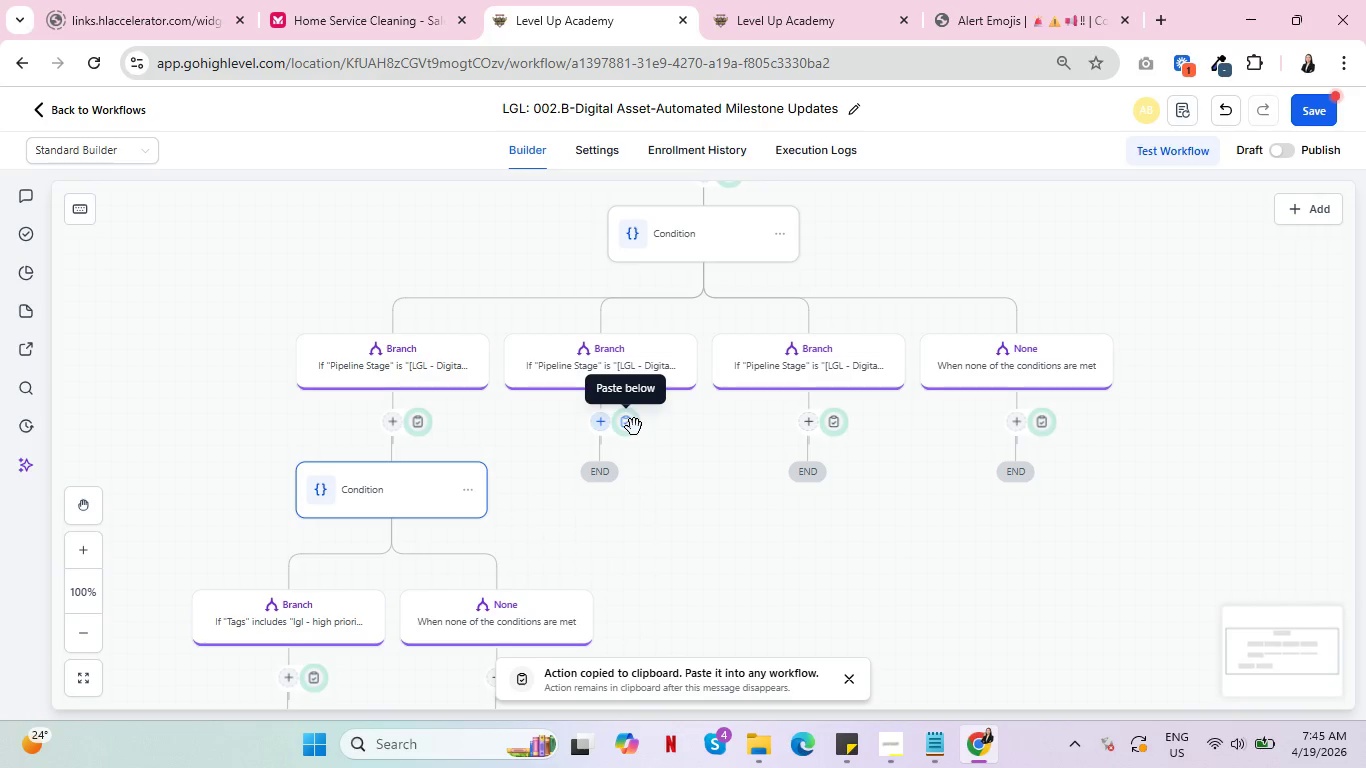 
left_click([626, 425])
 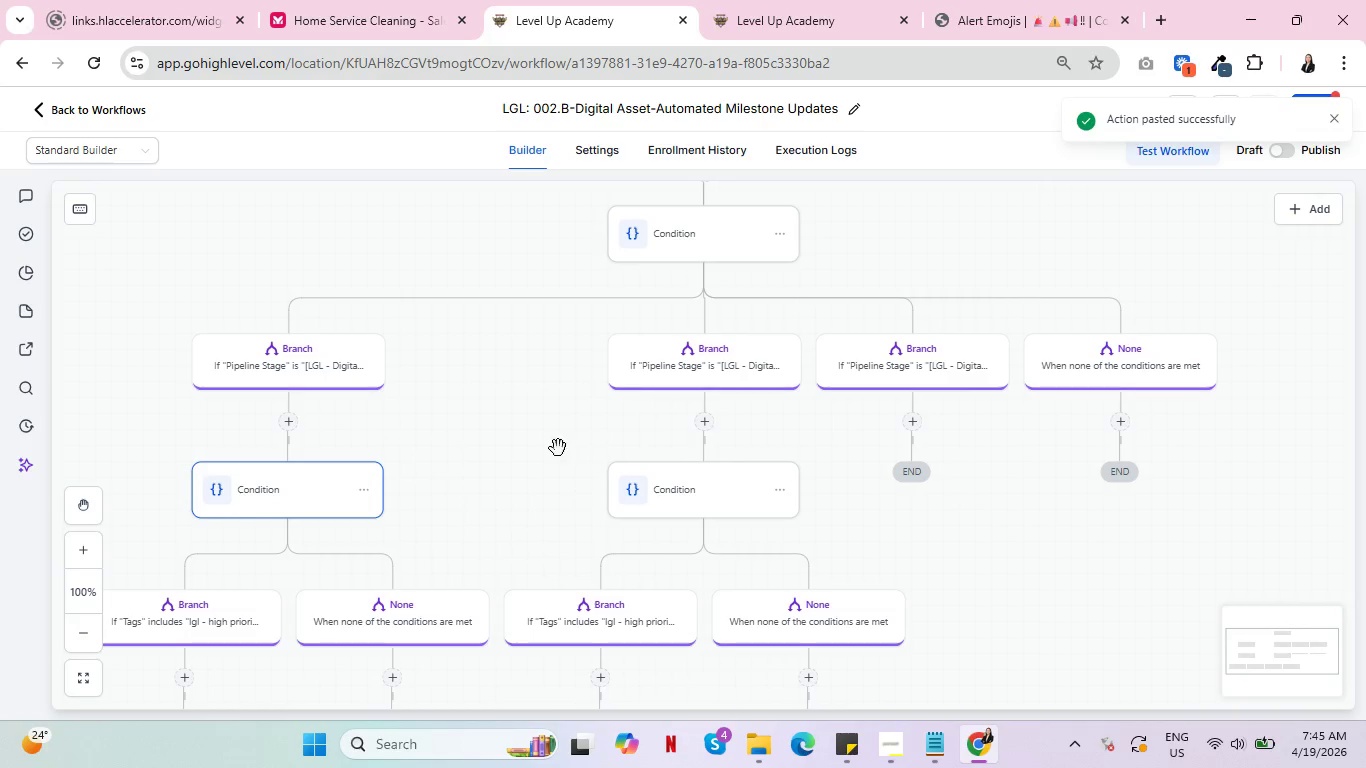 
scroll: coordinate [508, 458], scroll_direction: down, amount: 2.0
 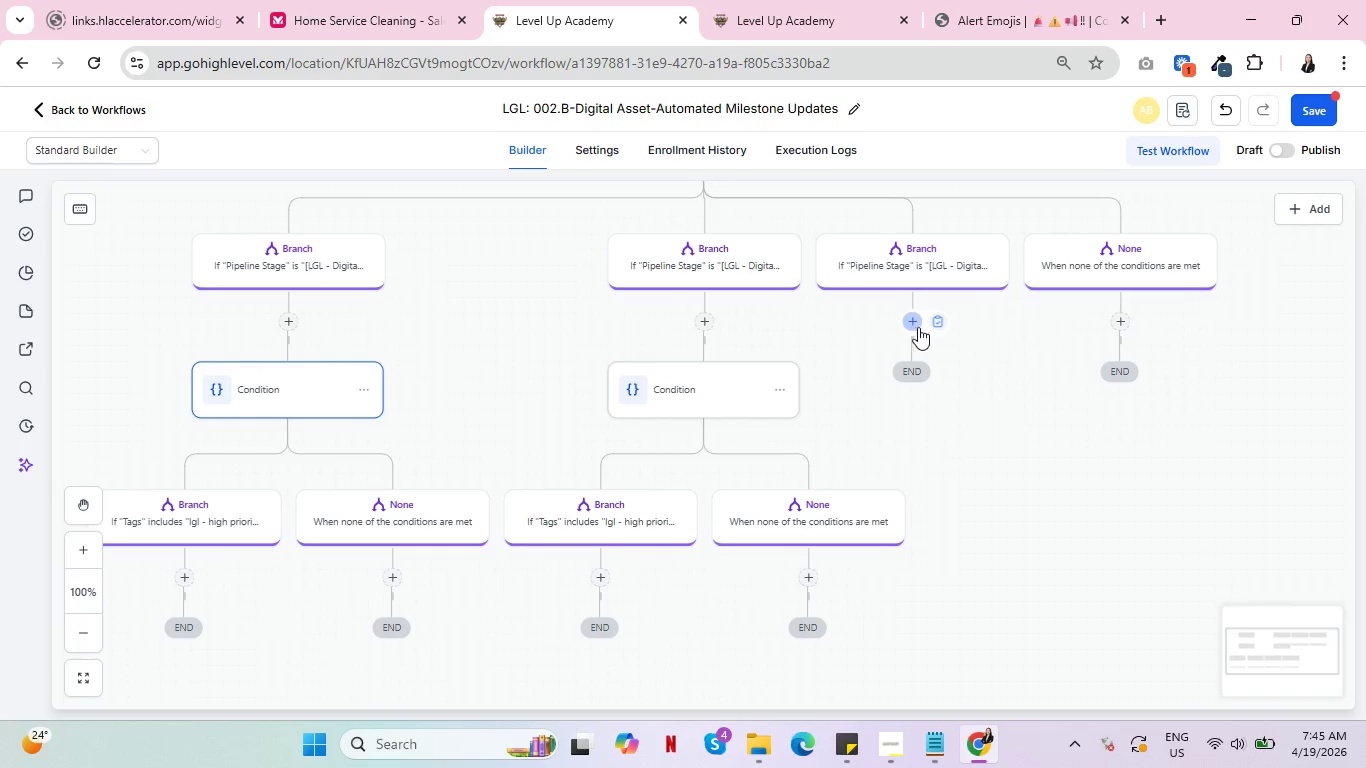 
left_click([939, 324])
 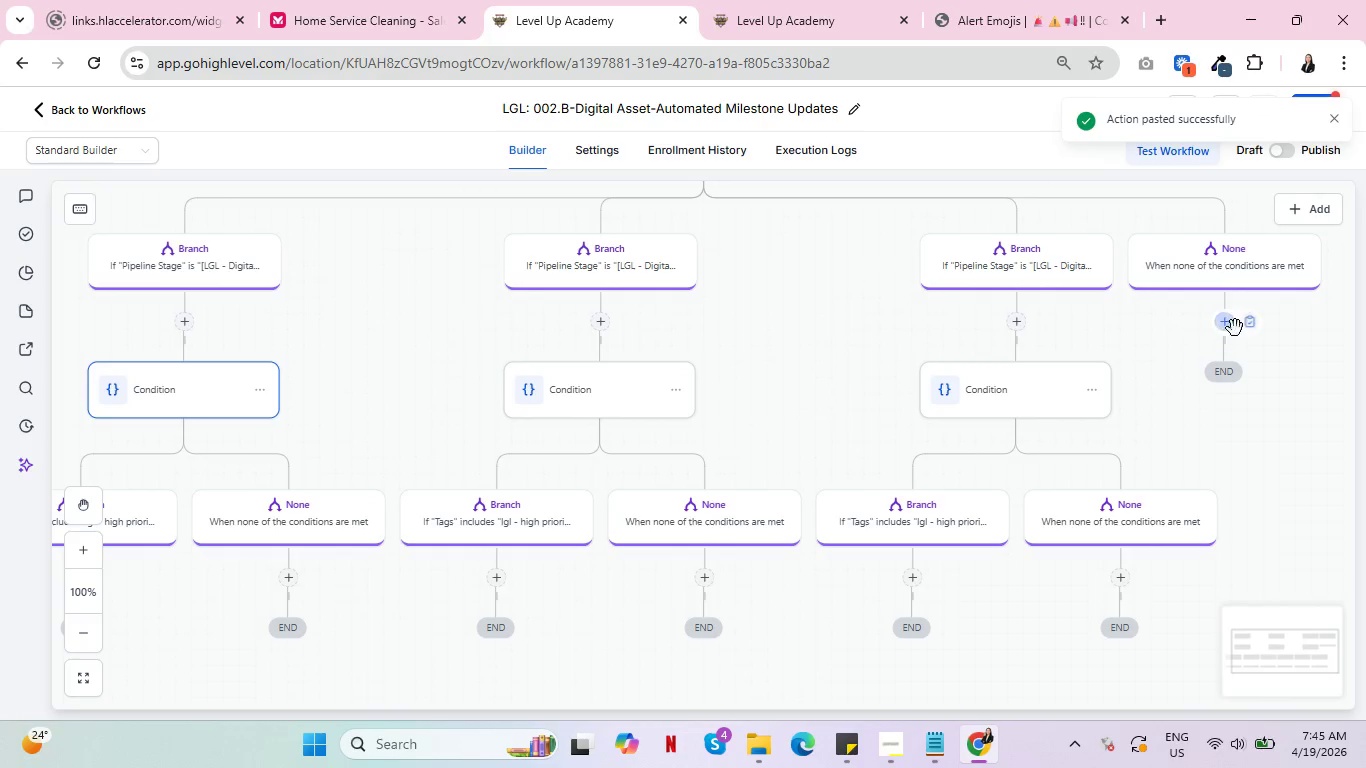 
left_click([1253, 324])
 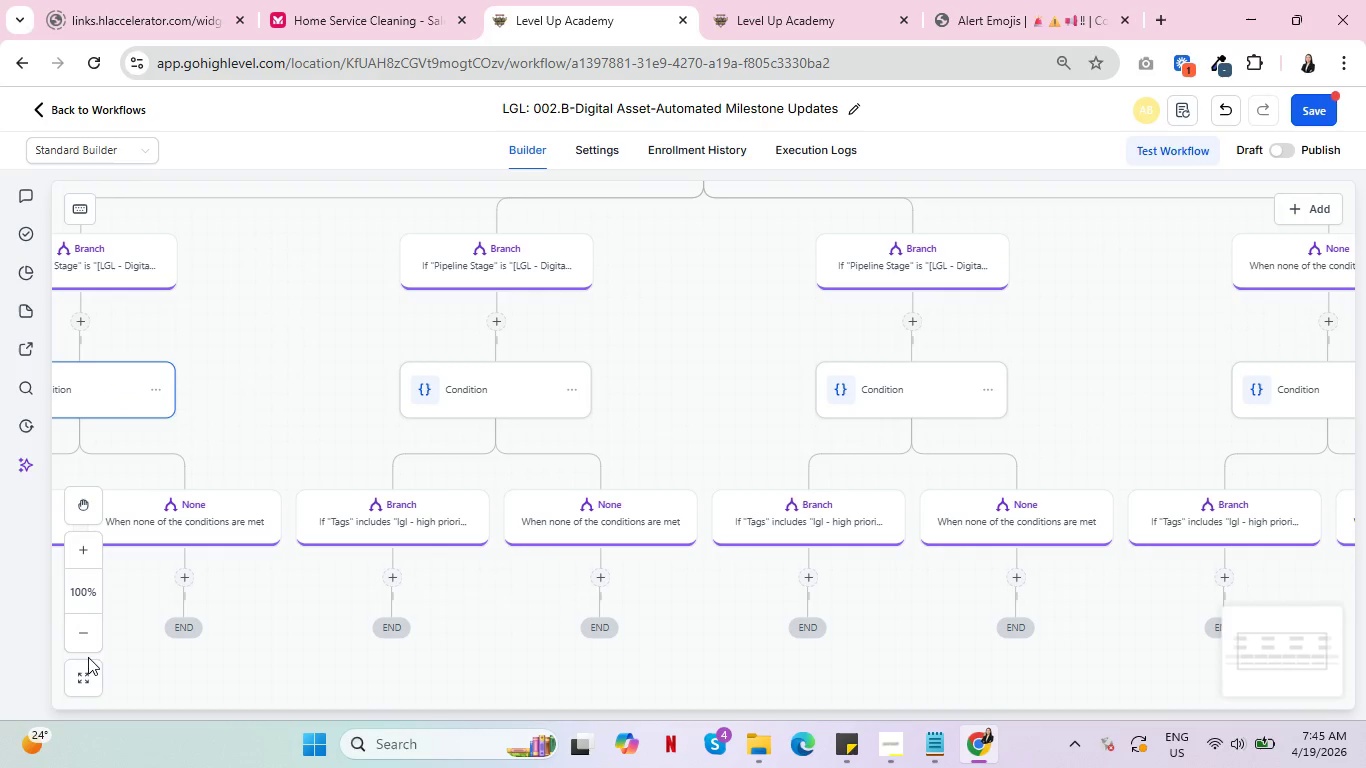 
left_click_drag(start_coordinate=[713, 605], to_coordinate=[458, 574])
 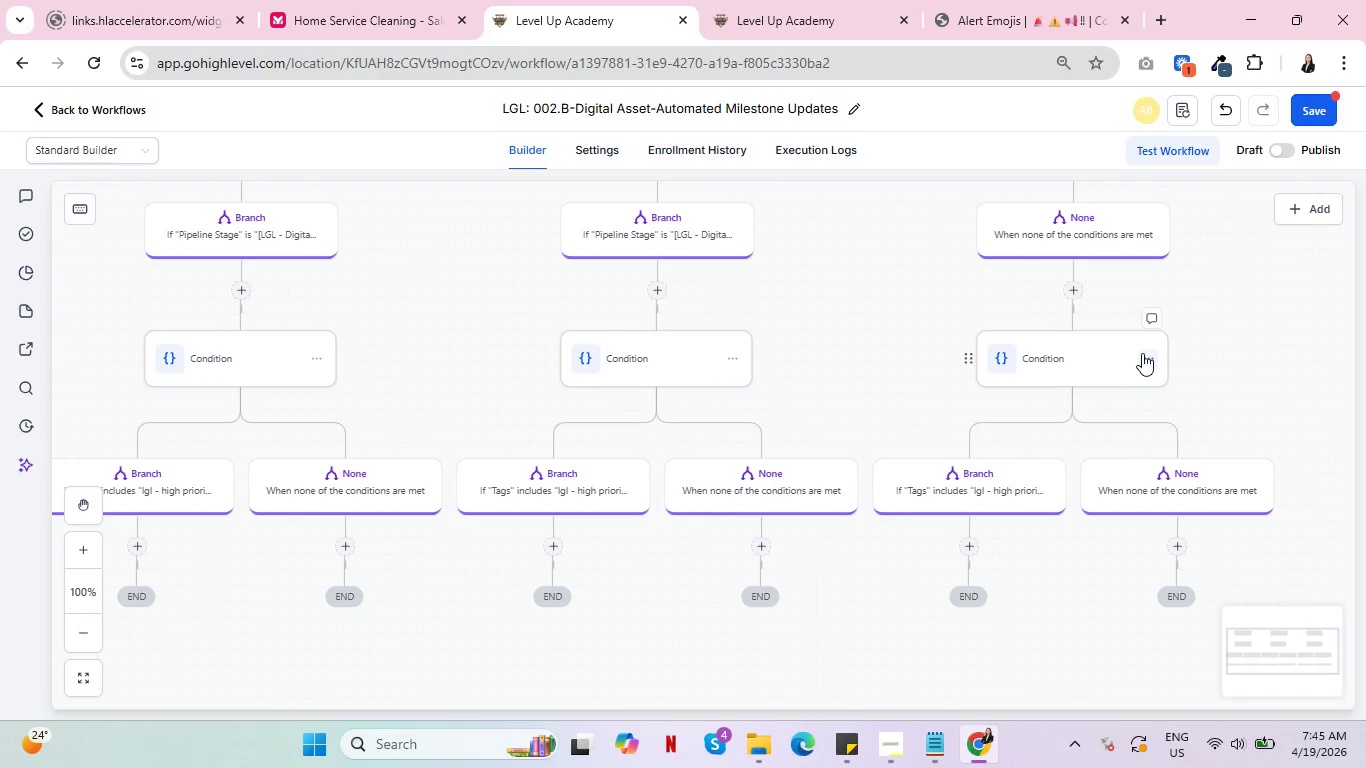 
left_click([1143, 353])
 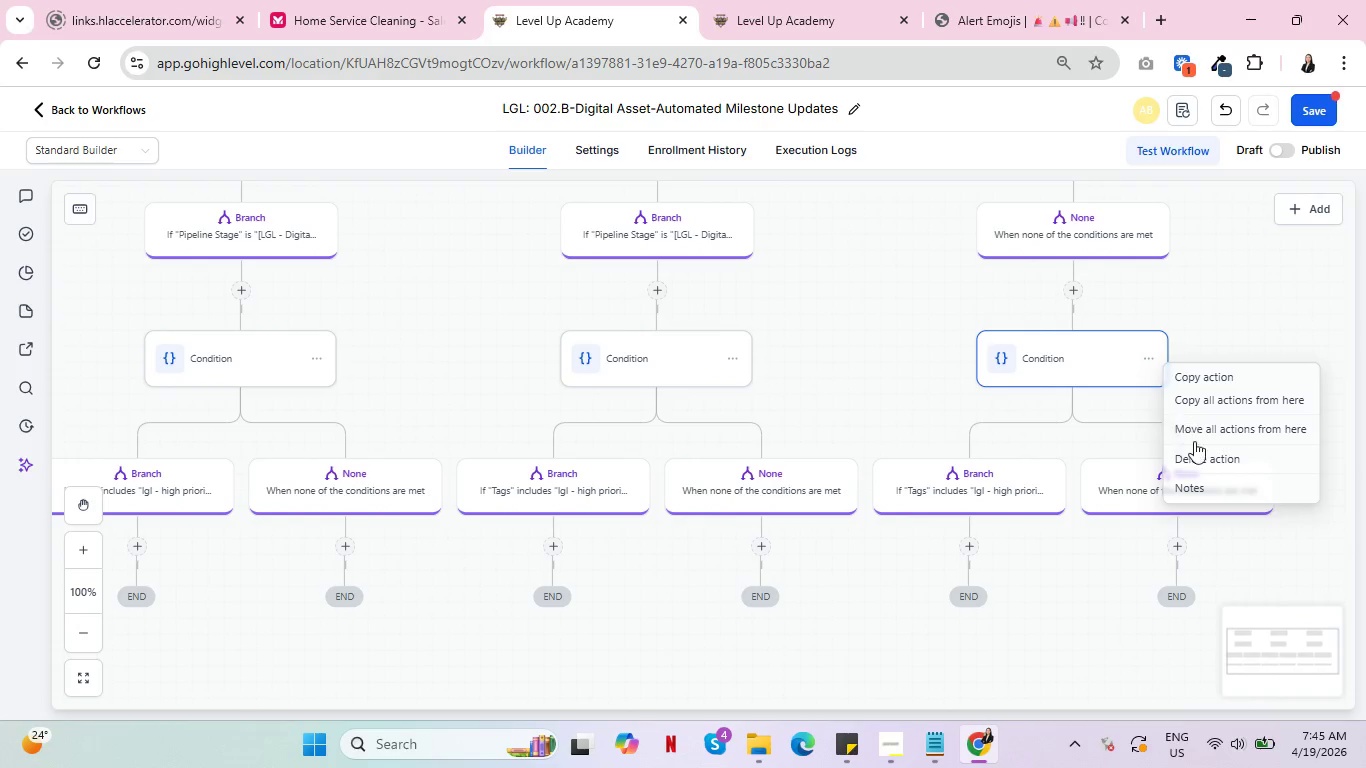 
left_click([1203, 453])
 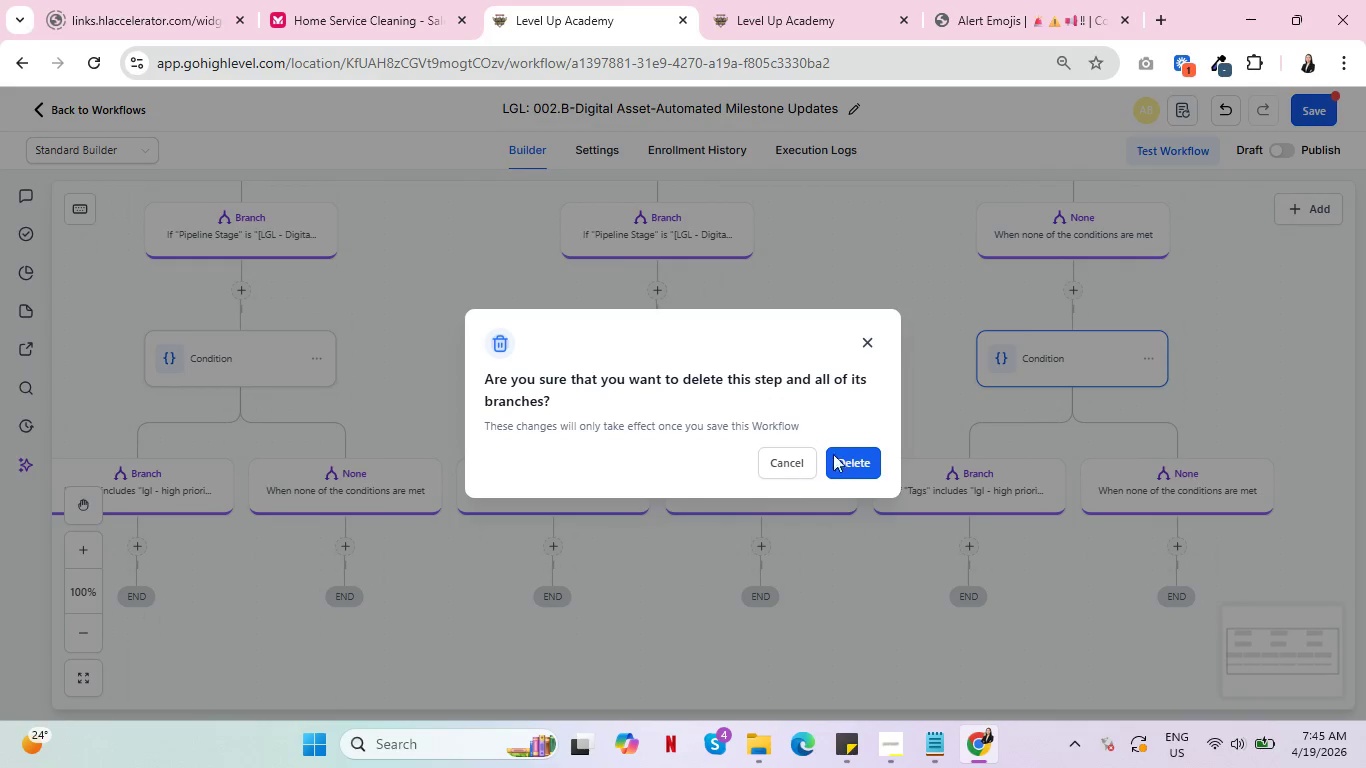 
left_click([852, 453])
 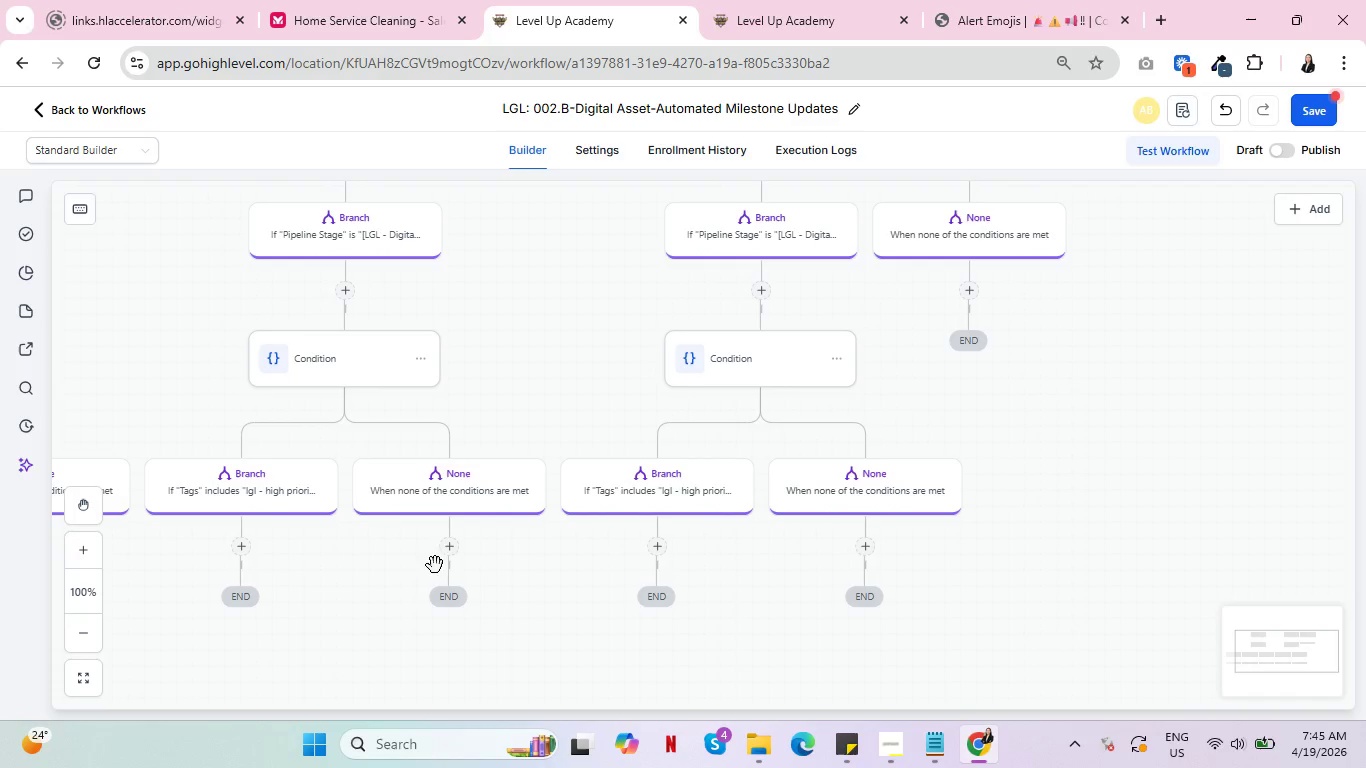 
left_click_drag(start_coordinate=[372, 568], to_coordinate=[879, 583])
 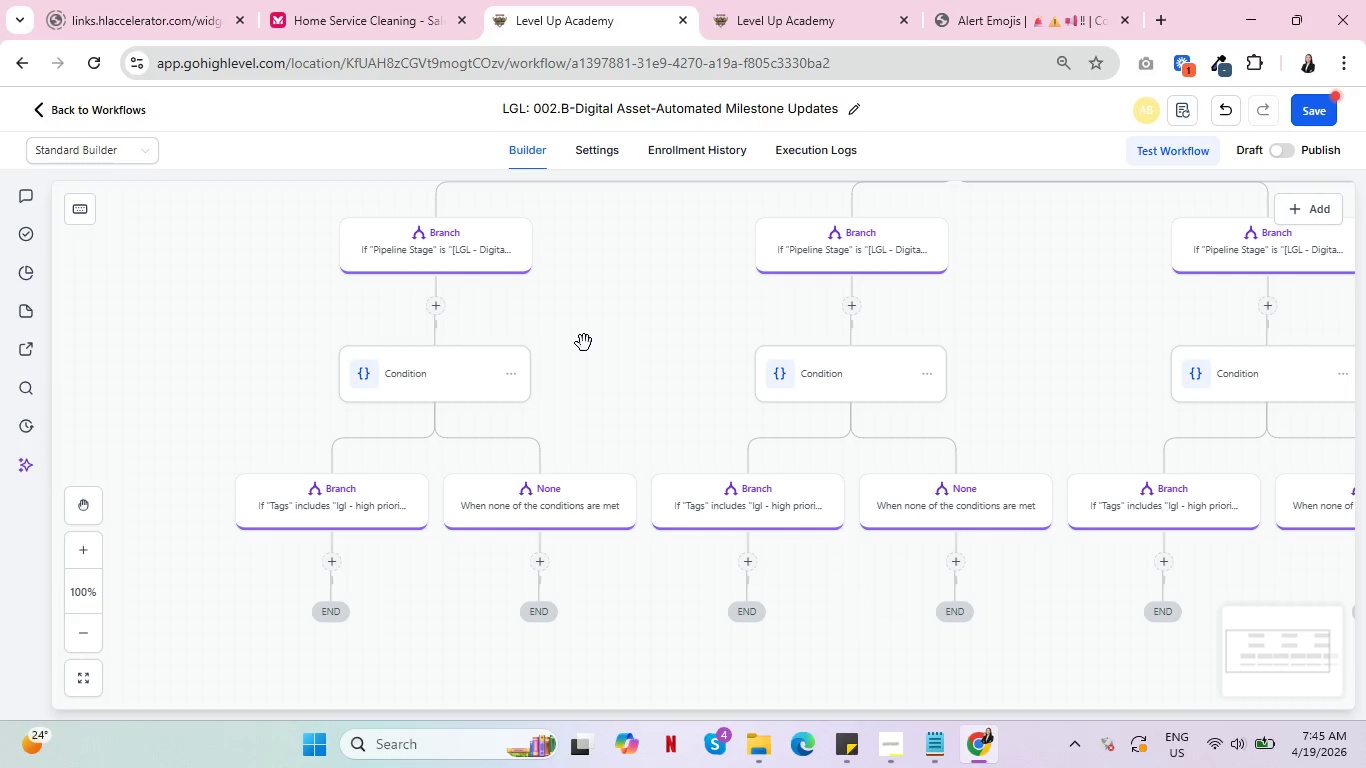 
scroll: coordinate [558, 386], scroll_direction: up, amount: 3.0
 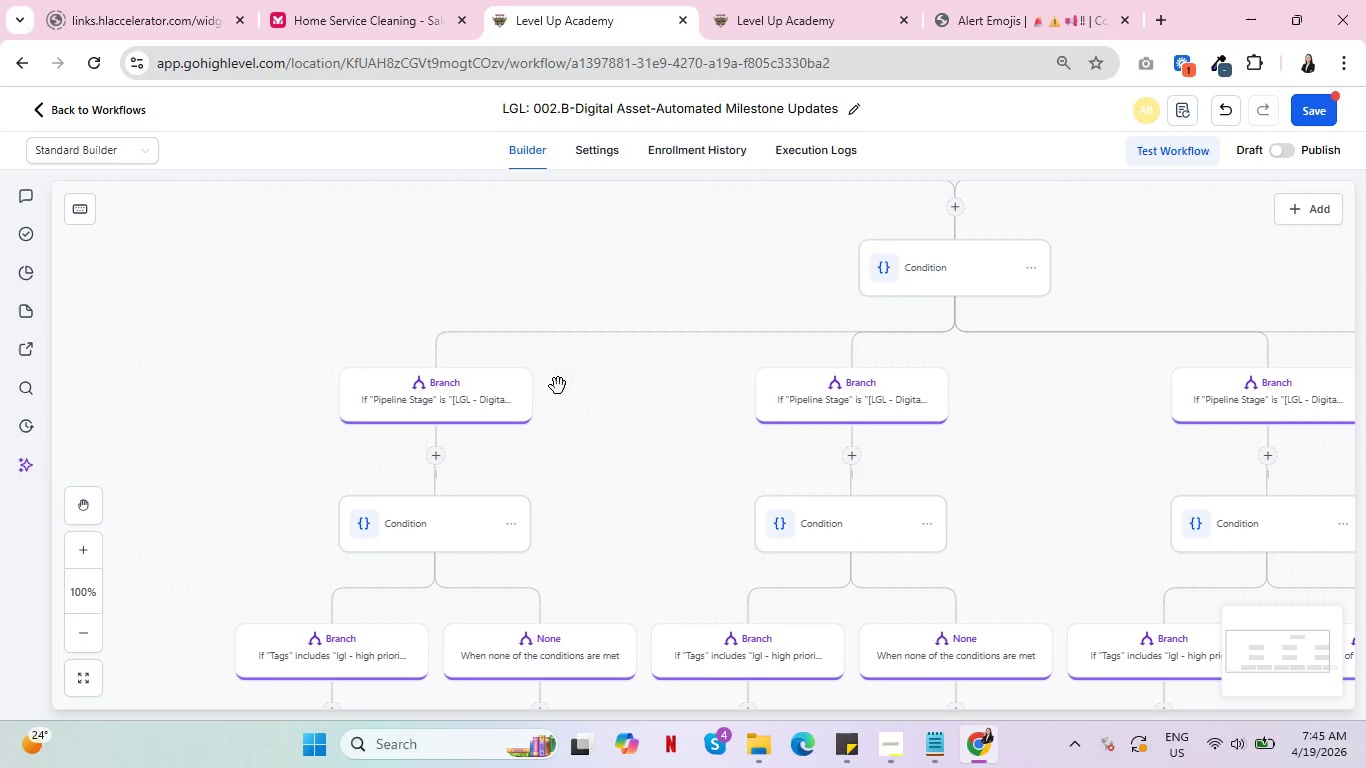 
scroll: coordinate [558, 386], scroll_direction: down, amount: 1.0
 